 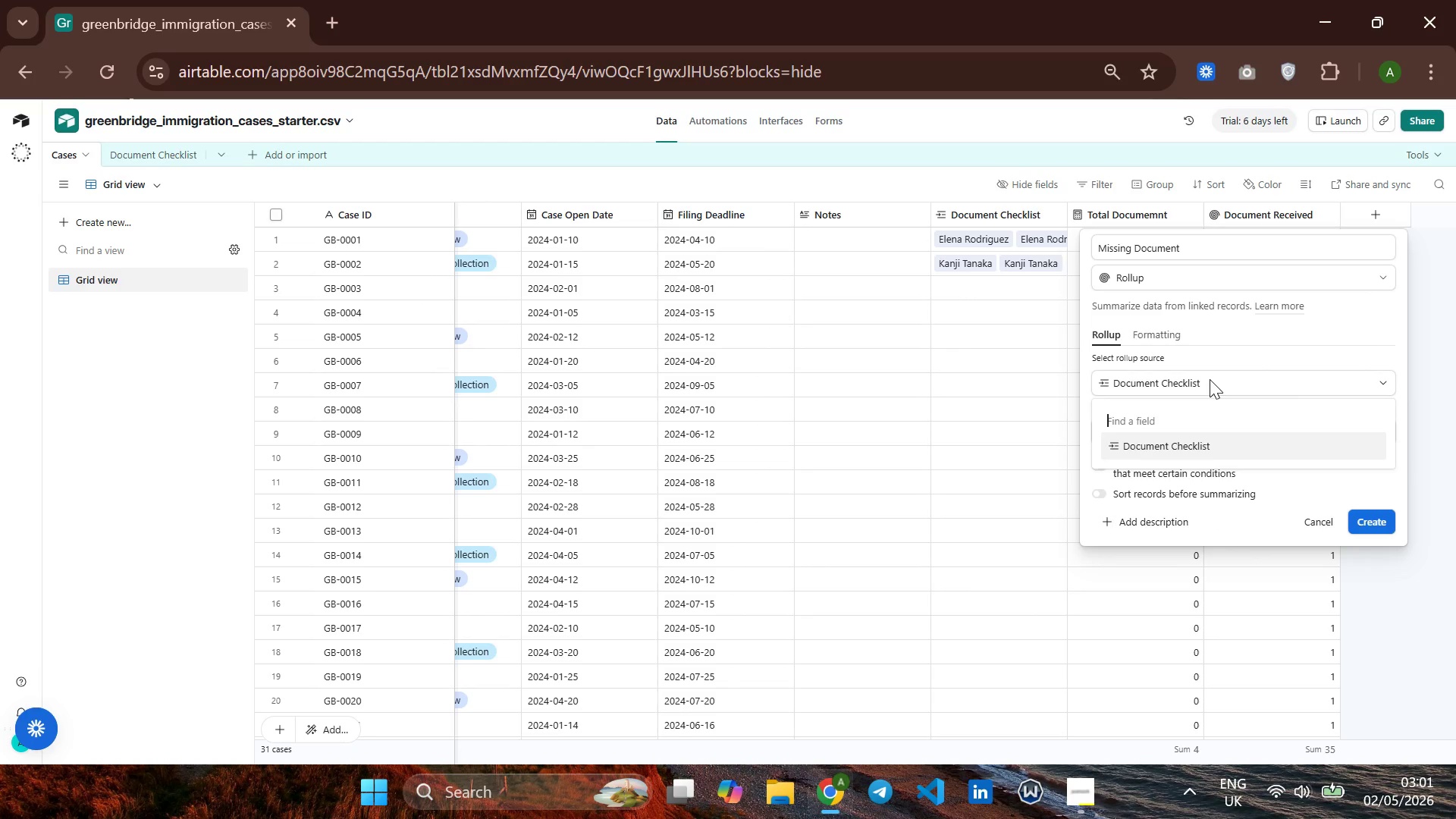 
left_click([1157, 444])
 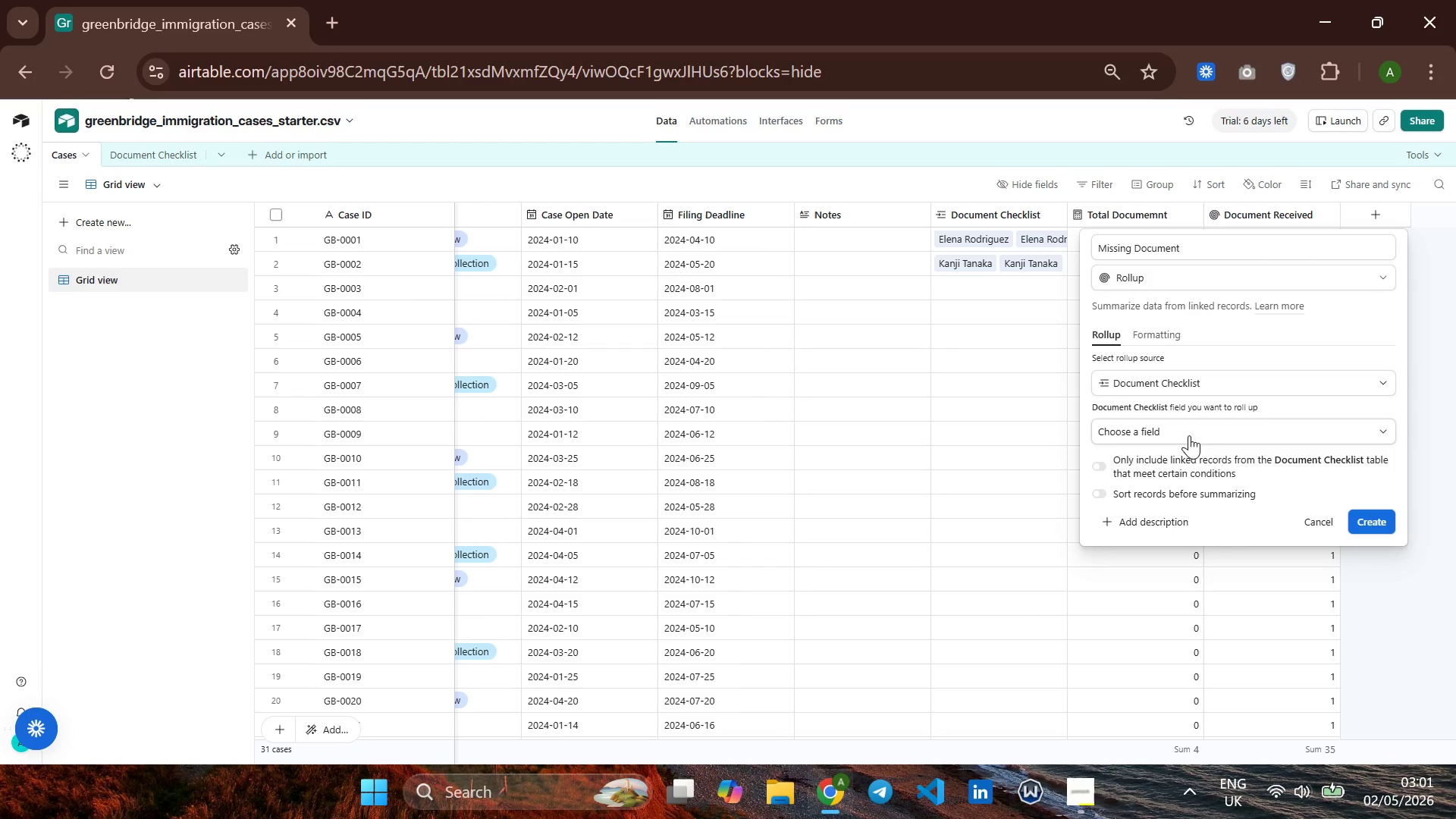 
left_click([1189, 435])
 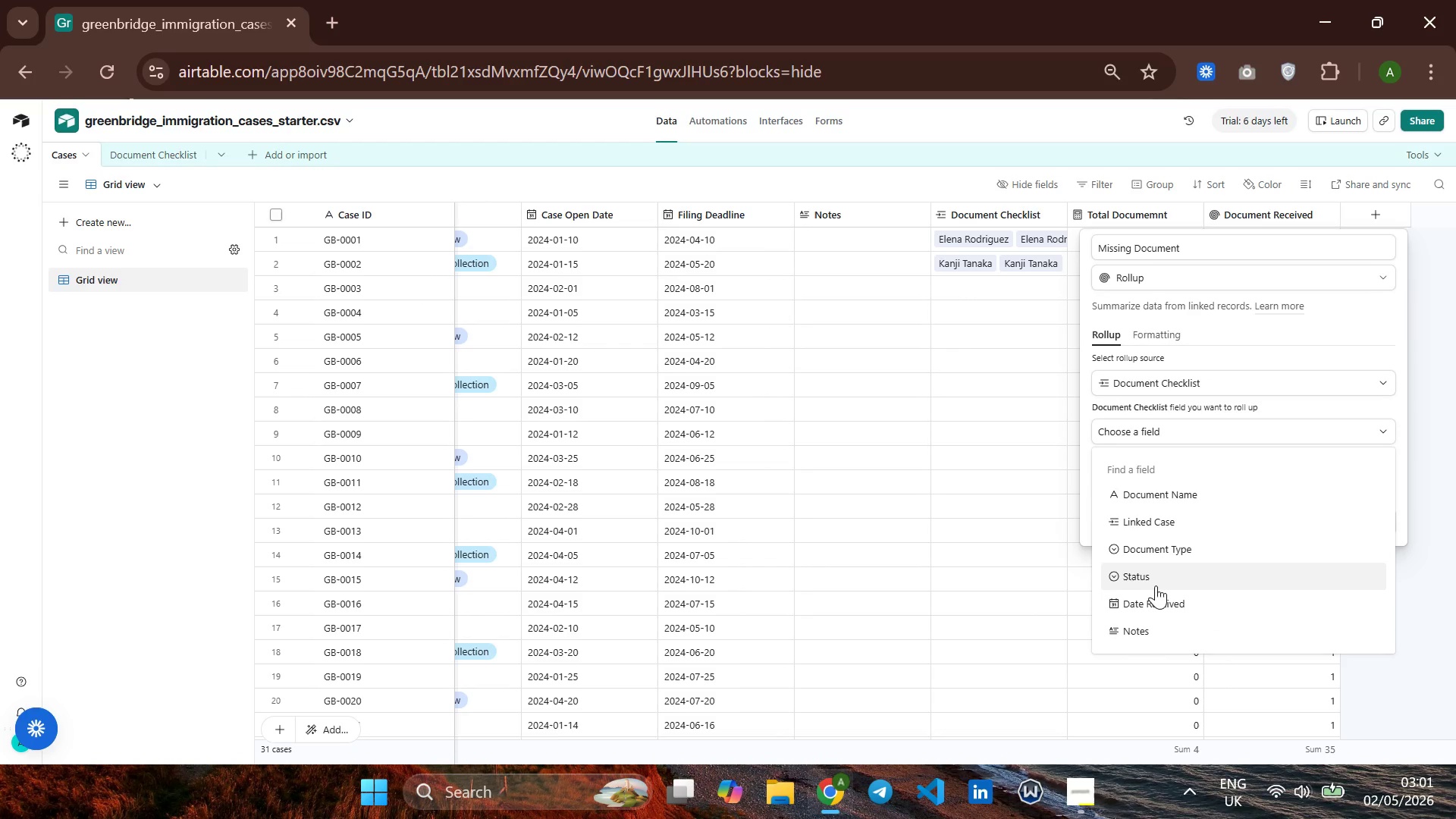 
left_click([1156, 580])
 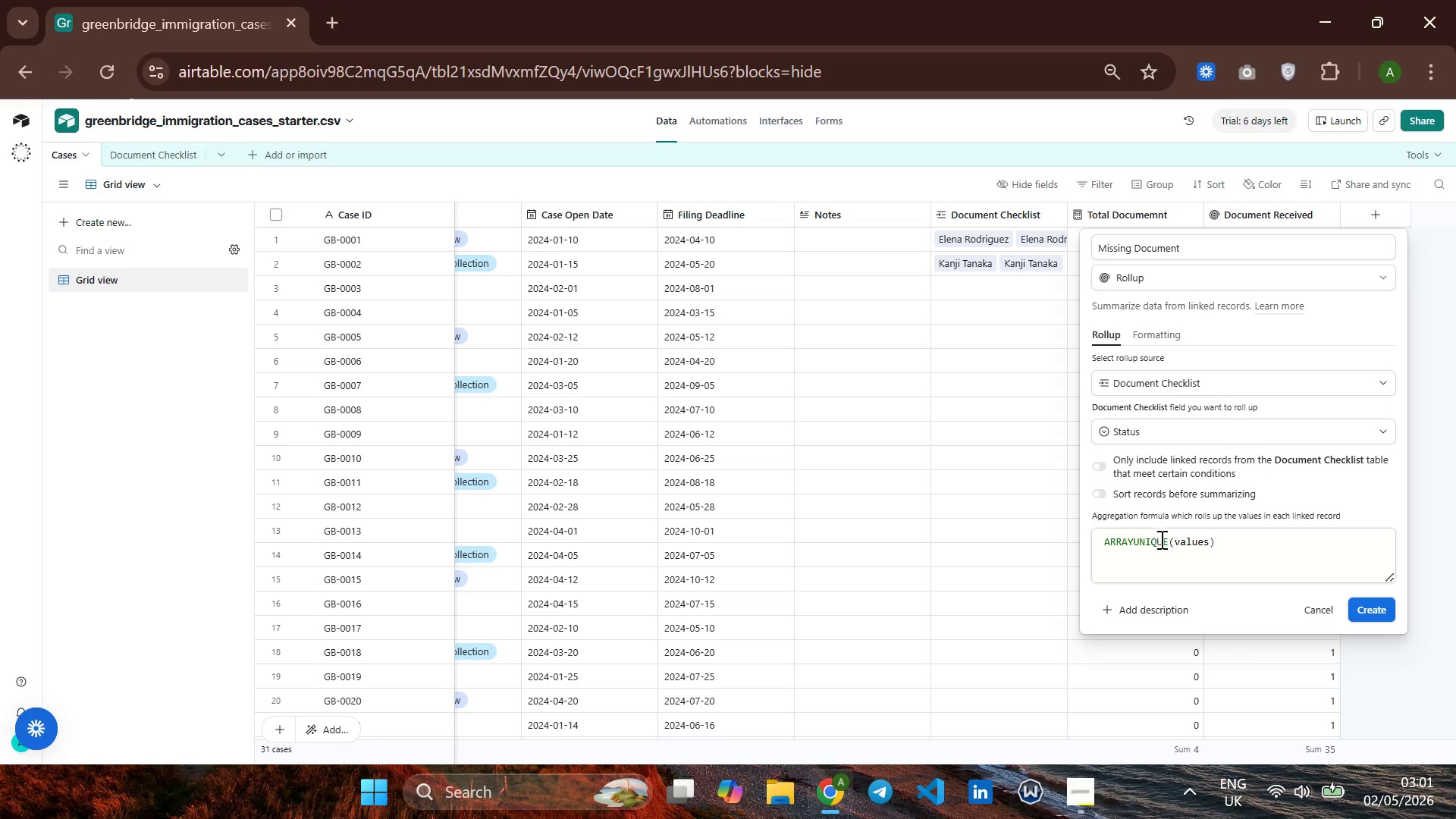 
left_click([1163, 541])
 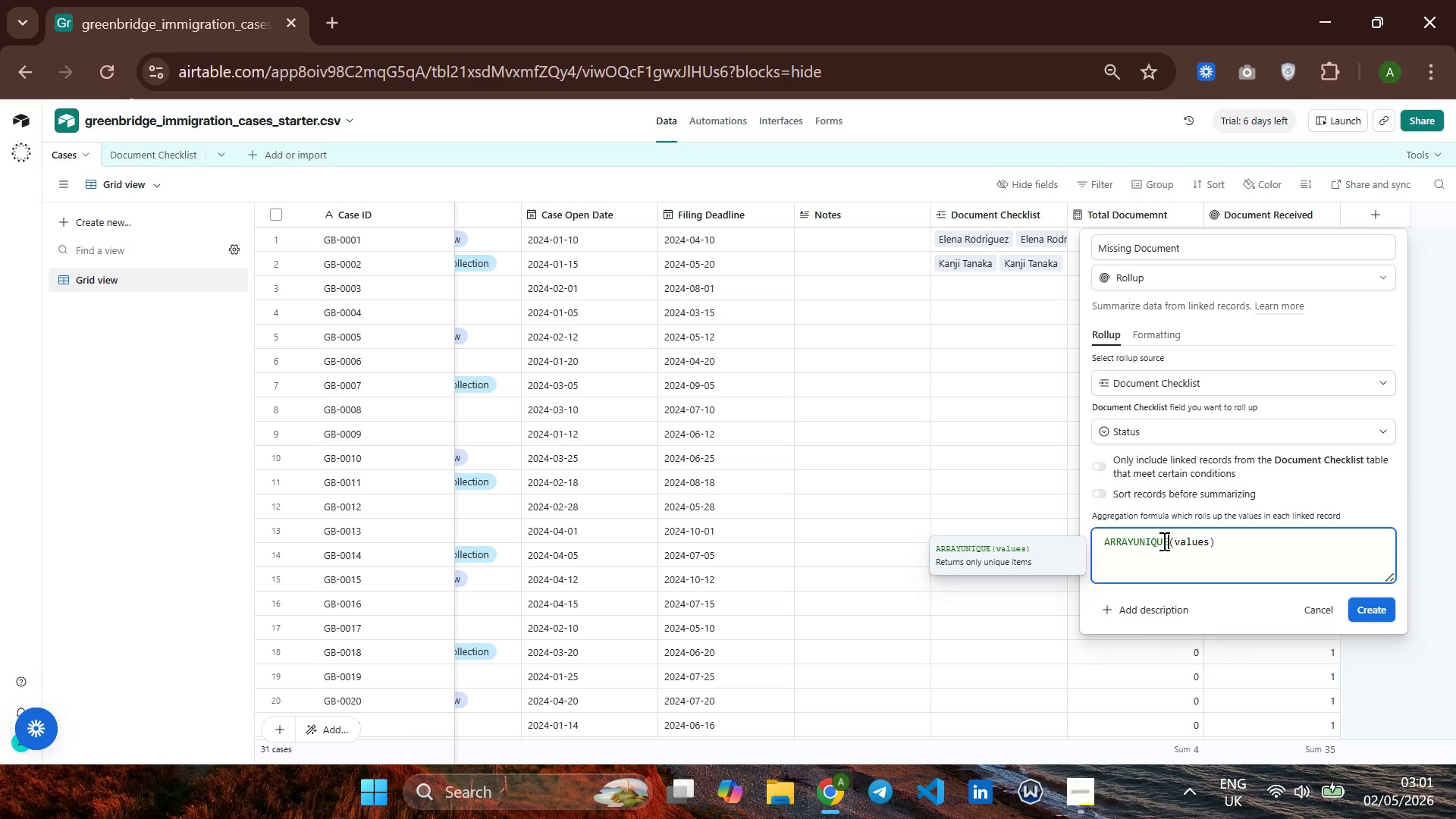 
key(ArrowRight)
 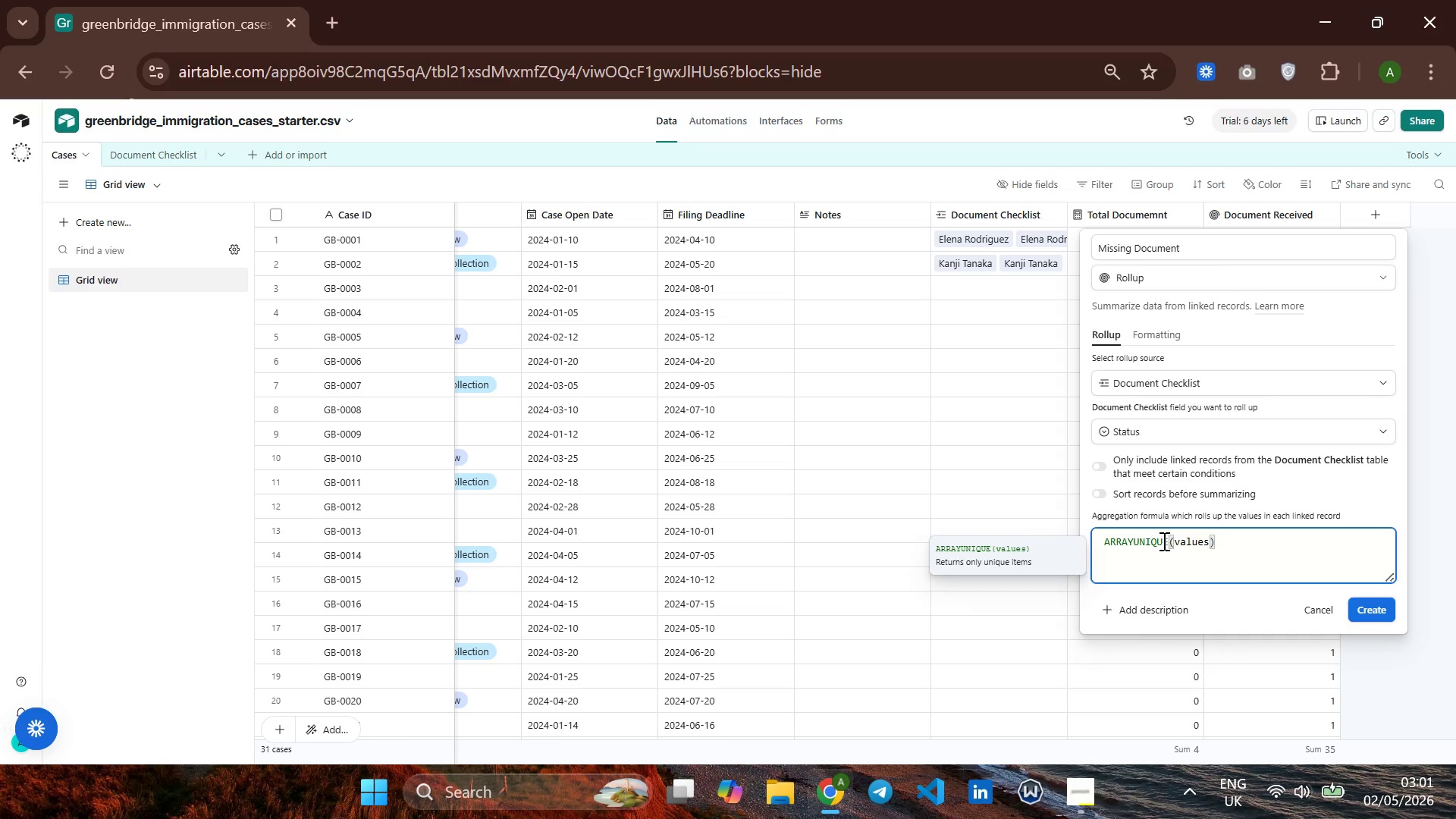 
hold_key(key=Backspace, duration=0.94)
 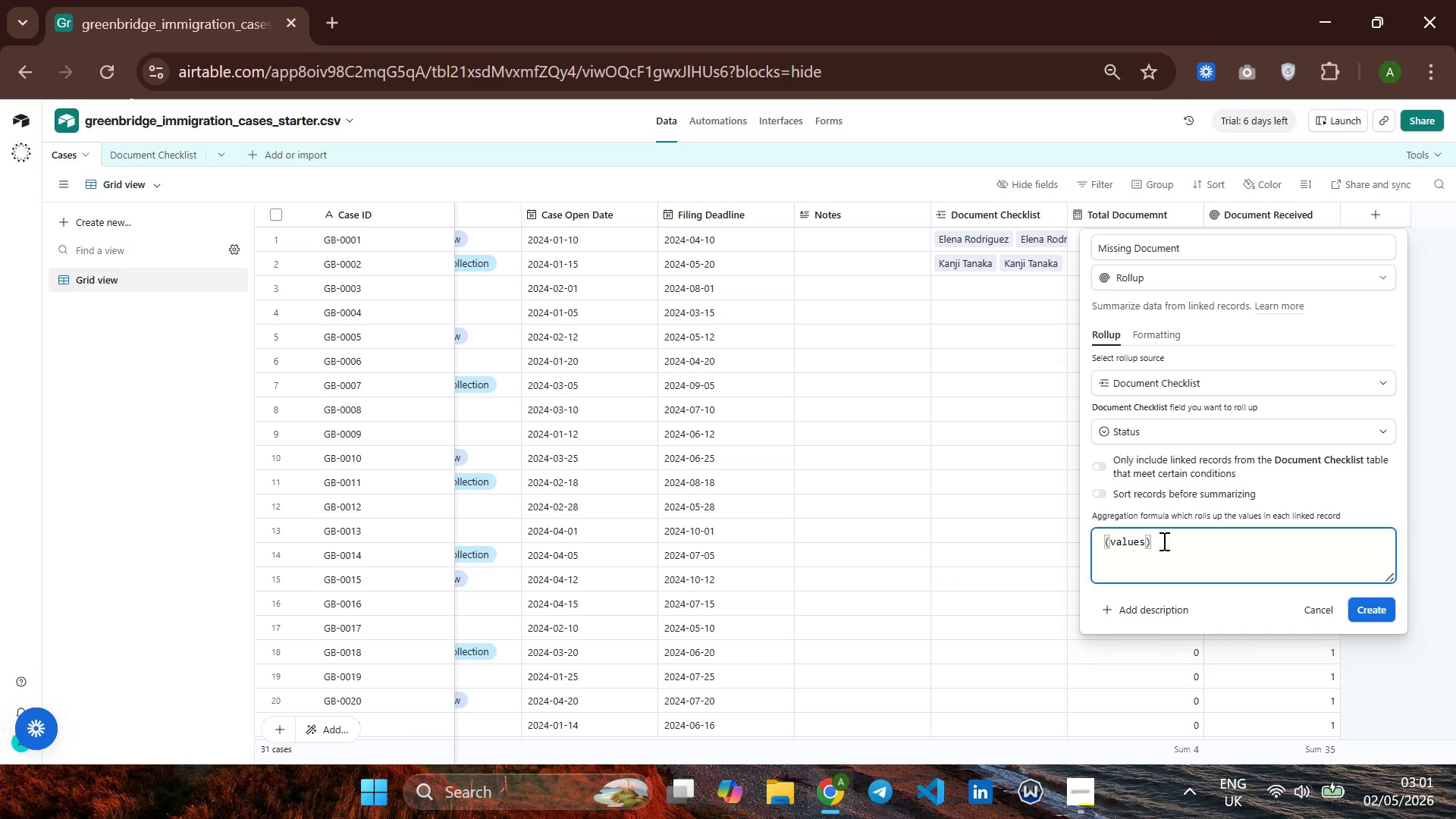 
type(COUNTALL)
 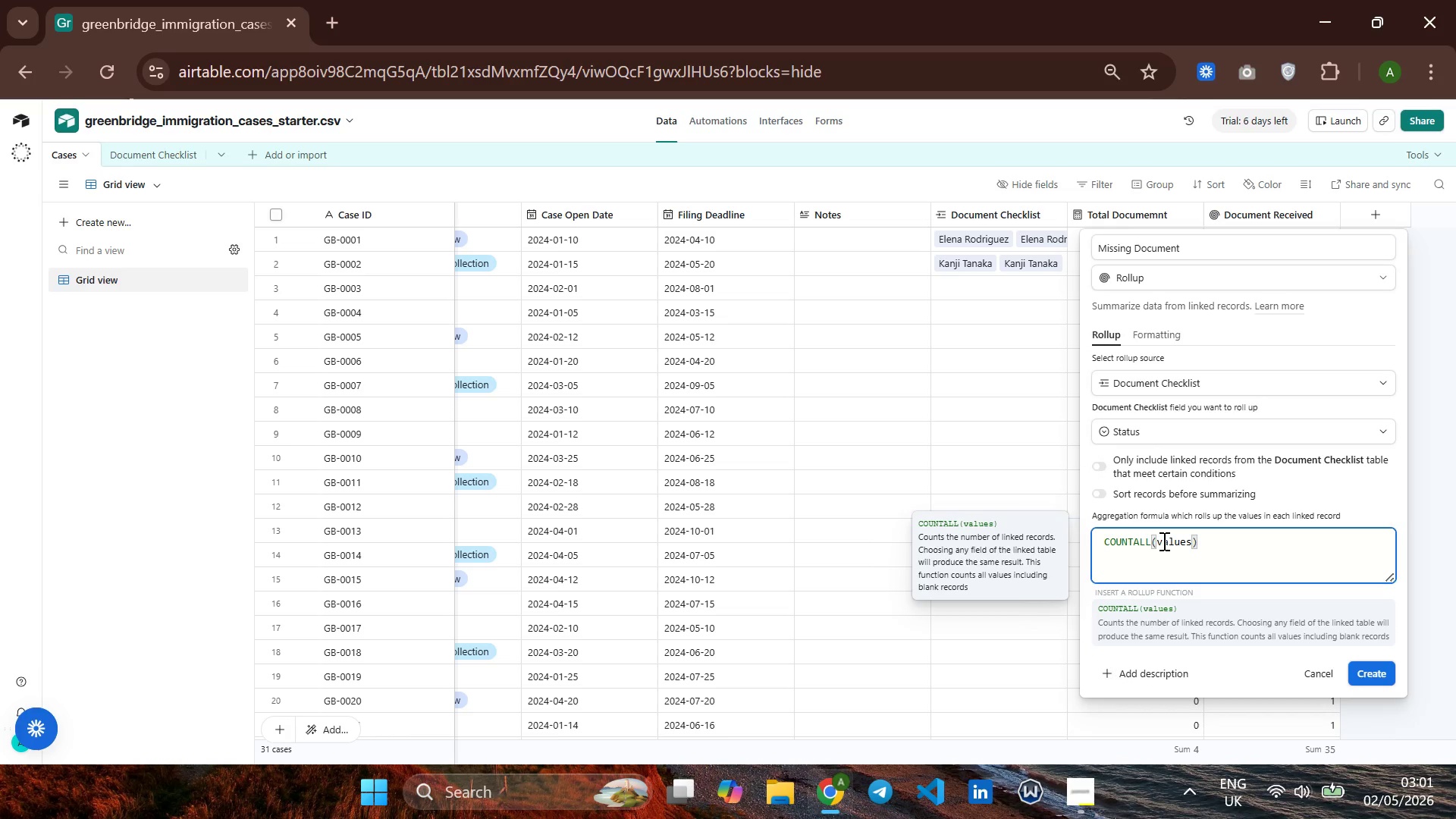 
key(ArrowRight)
 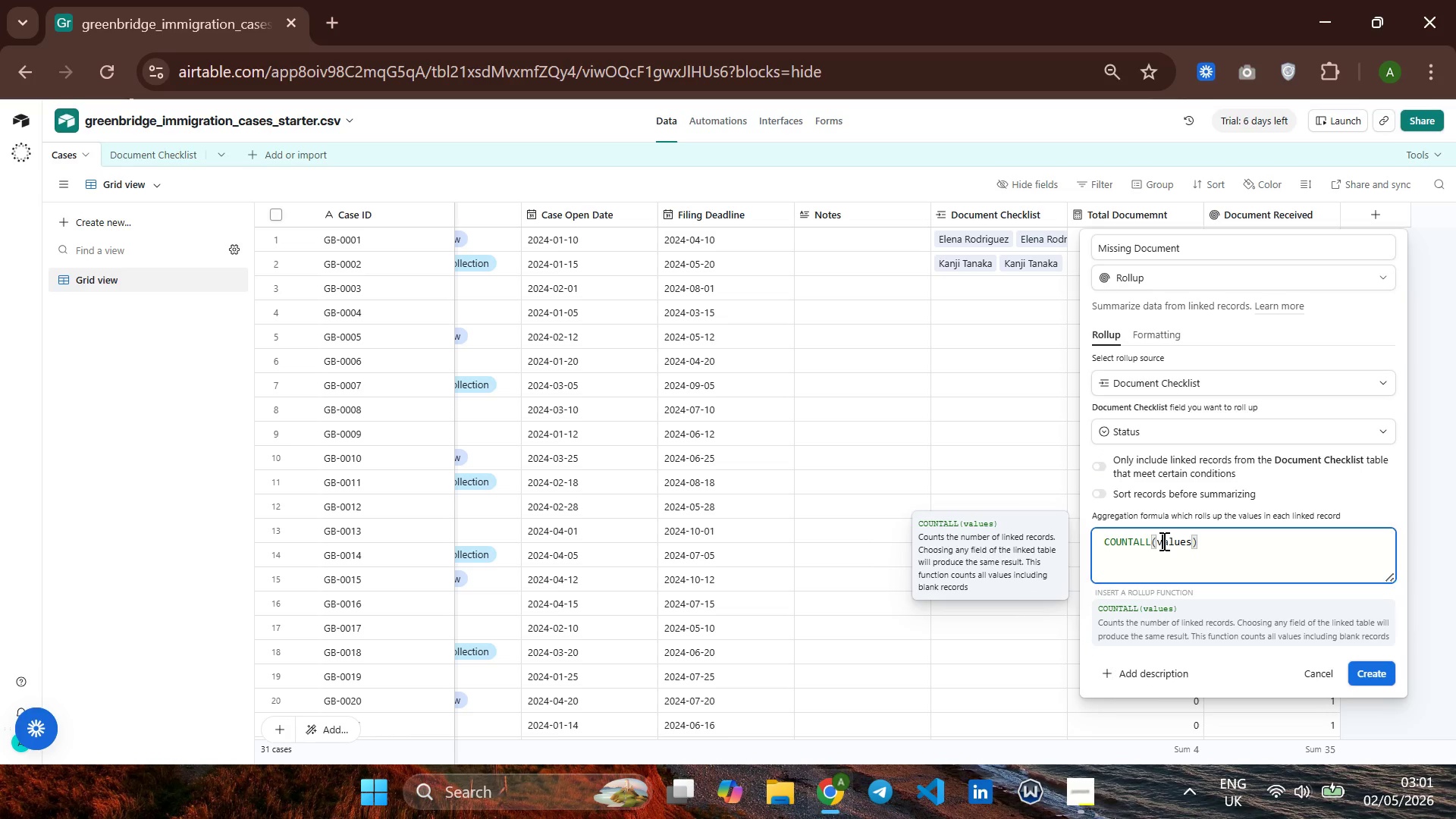 
hold_key(key=ArrowRight, duration=0.64)
 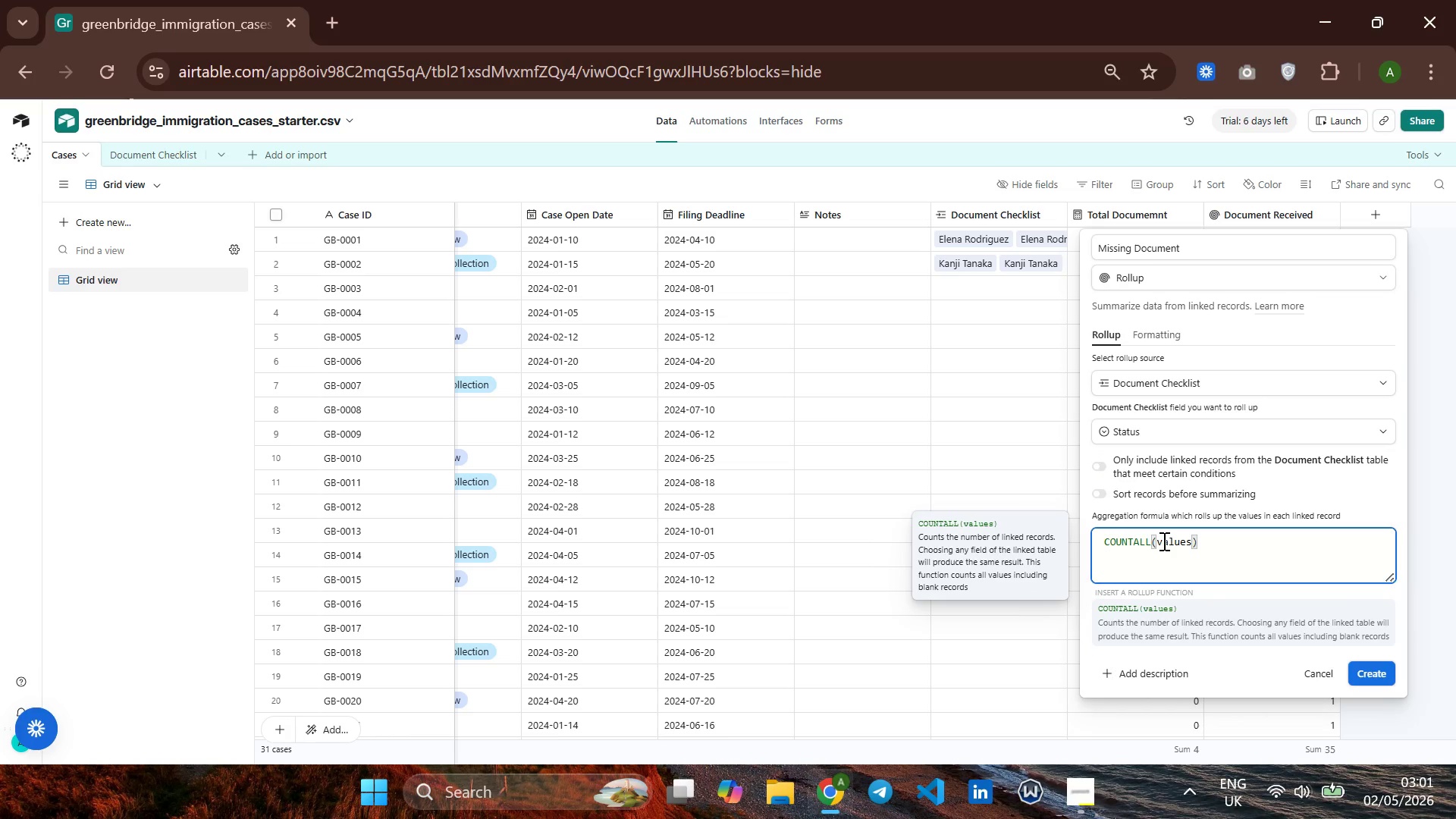 
type(, @@)
 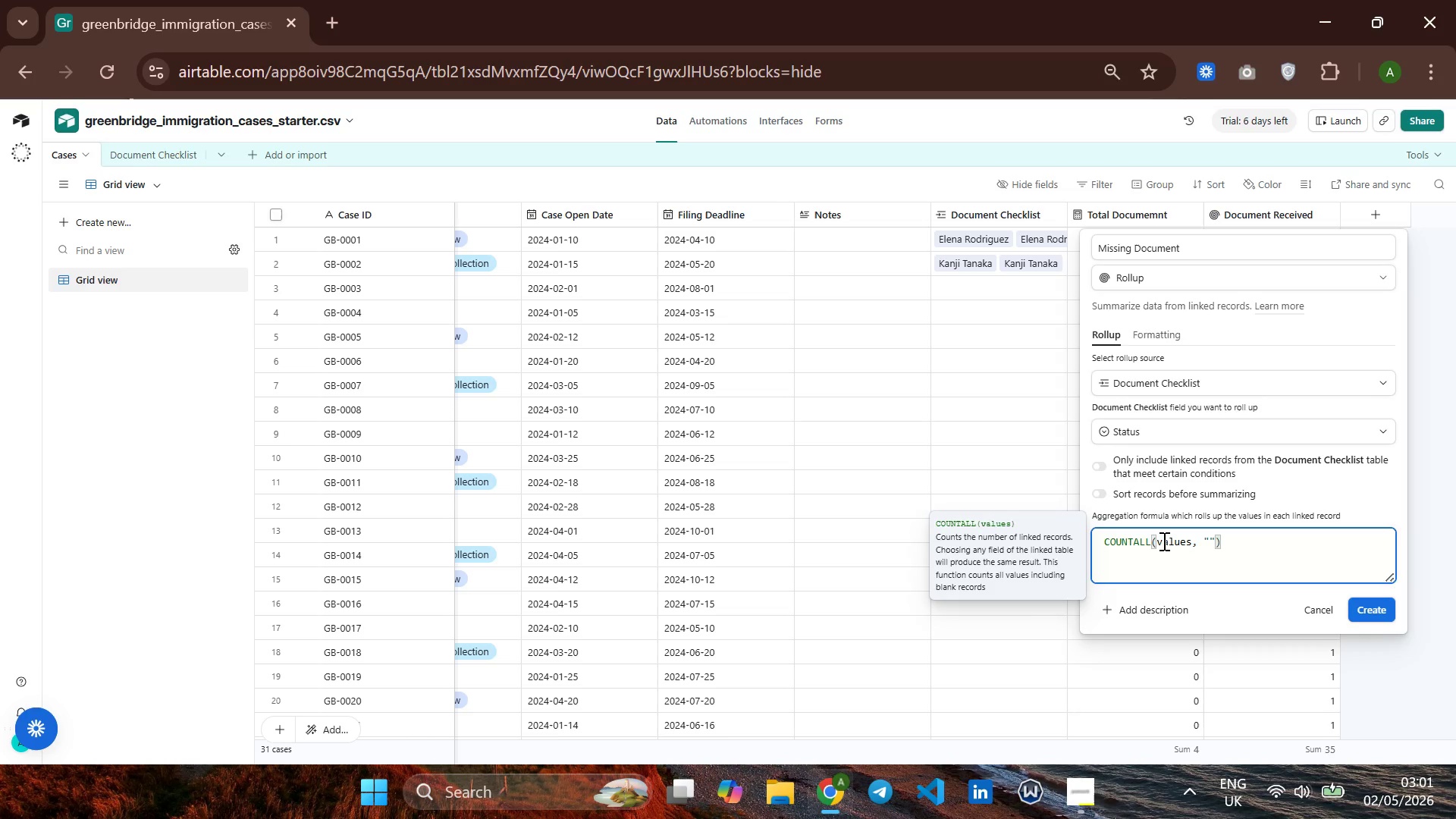 
key(ArrowLeft)
 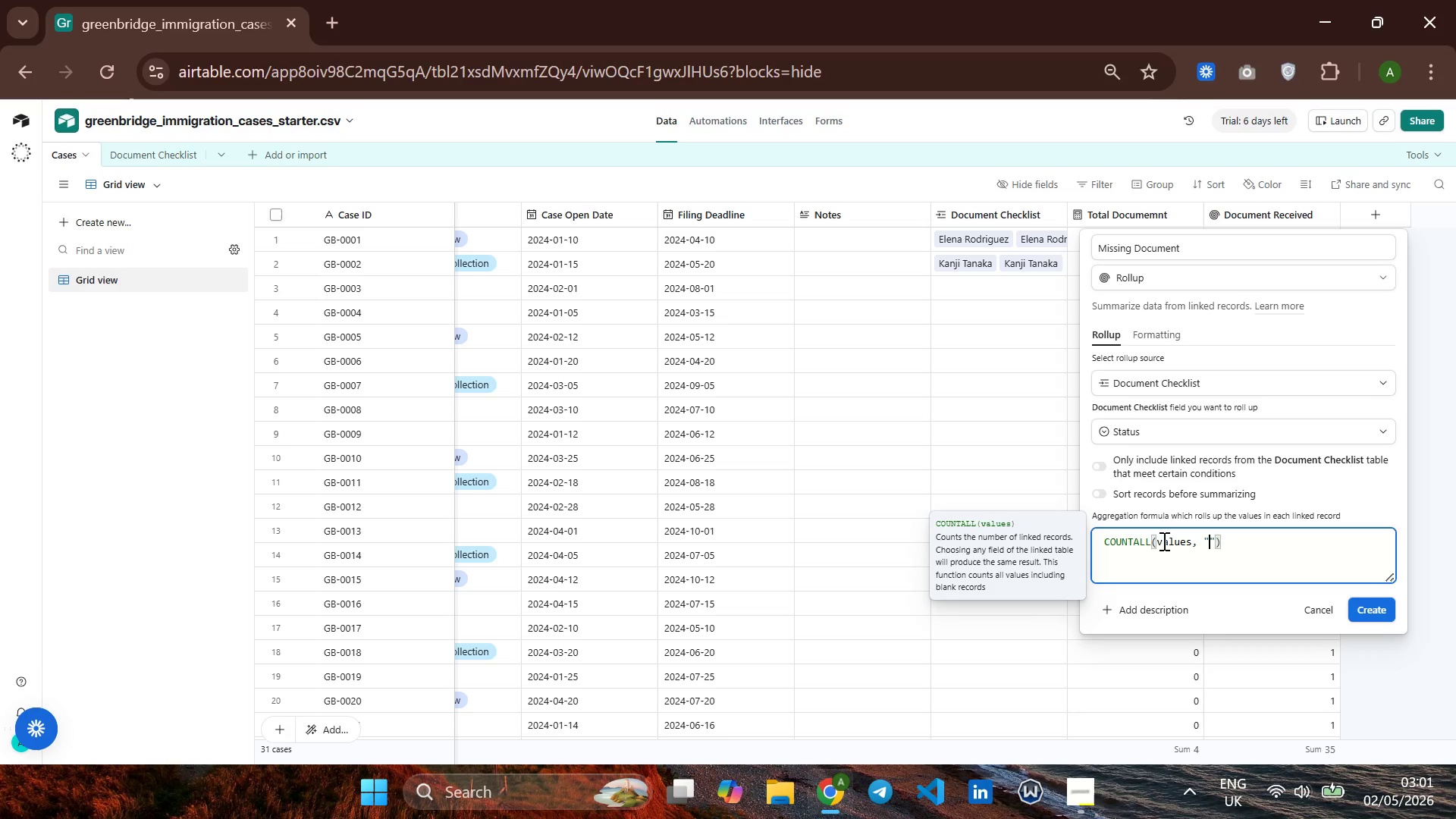 
type(Missing)
 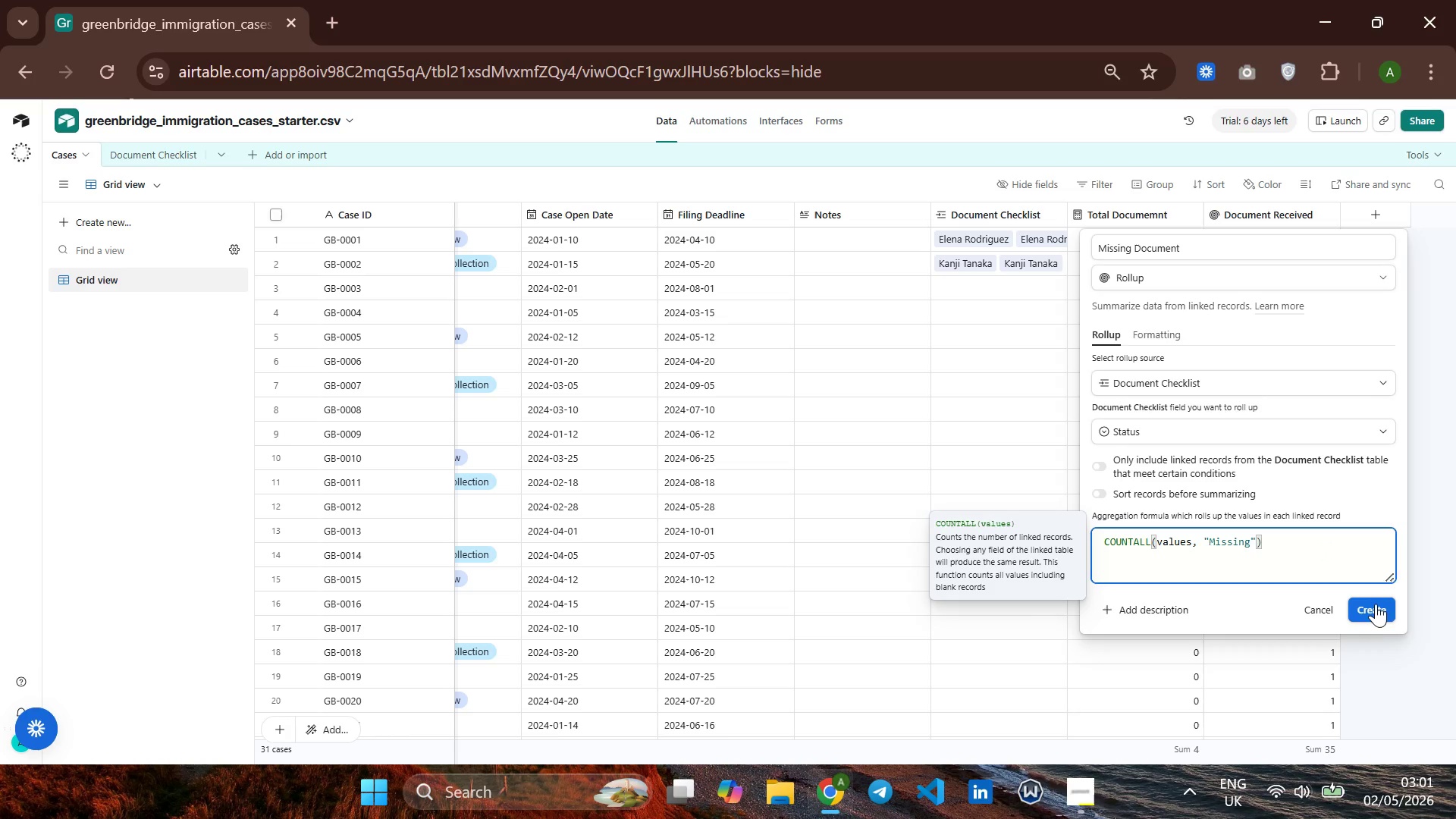 
left_click([1380, 604])
 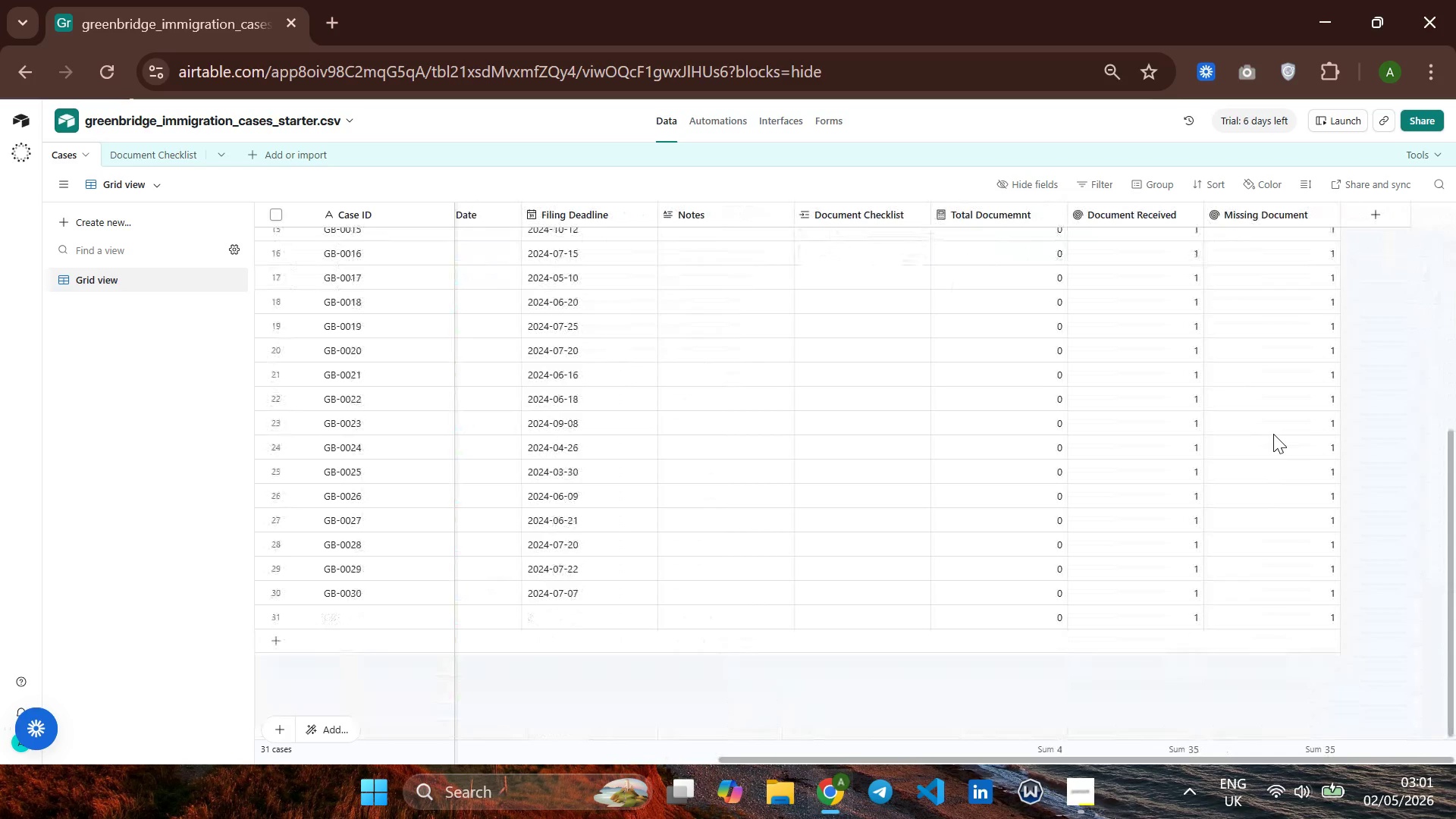 
wait(32.0)
 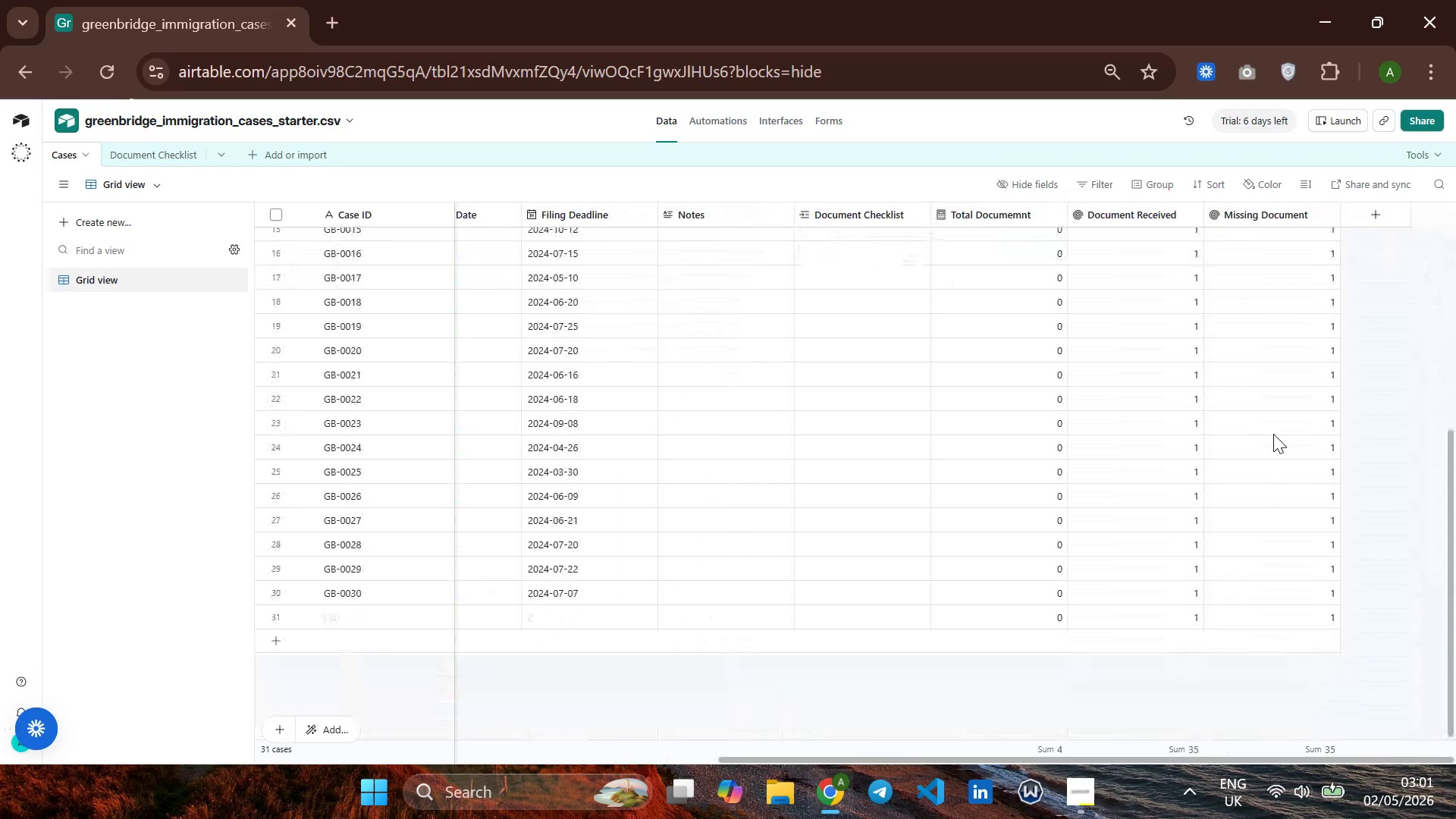 
left_click([182, 146])
 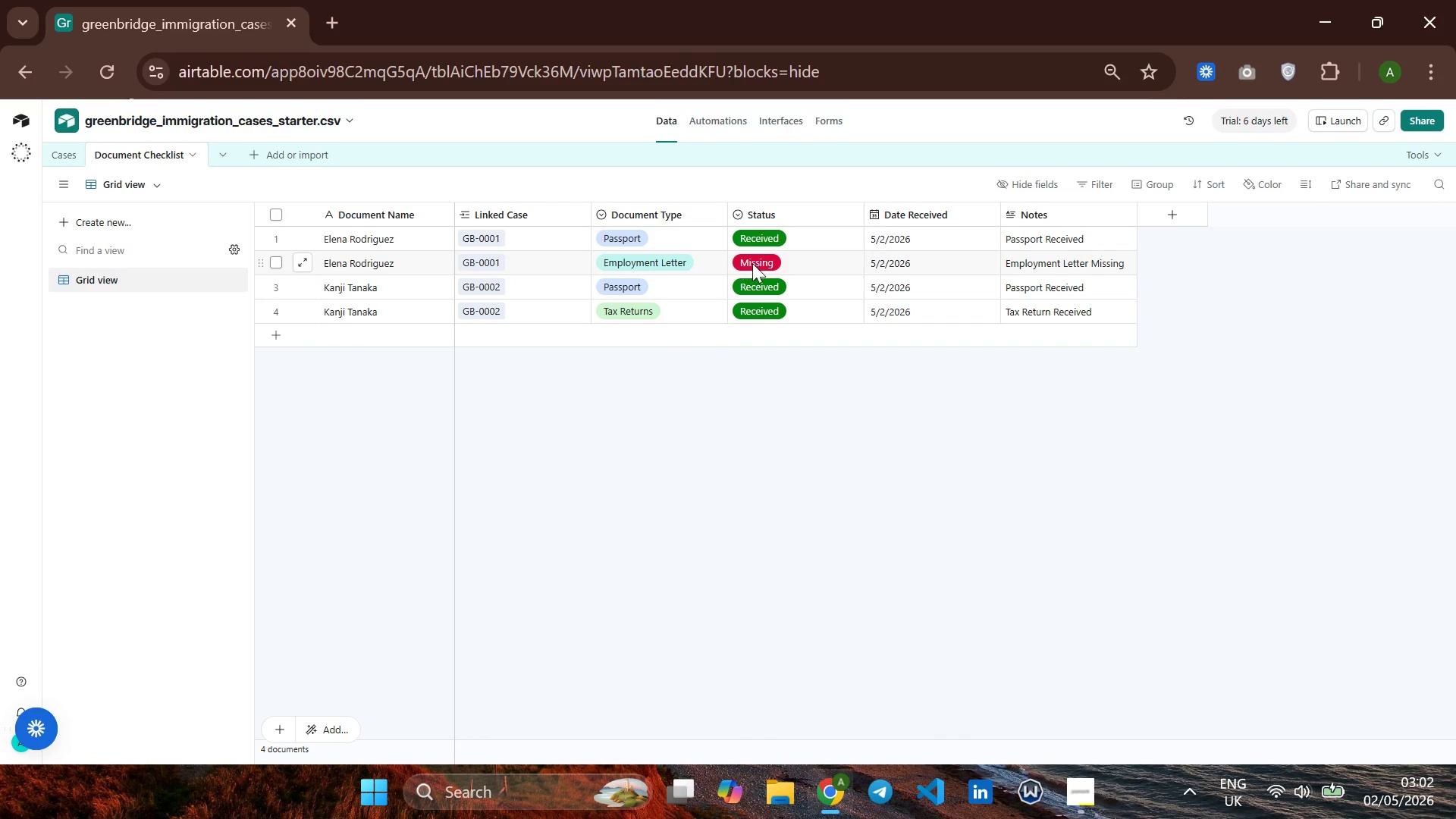 
wait(9.61)
 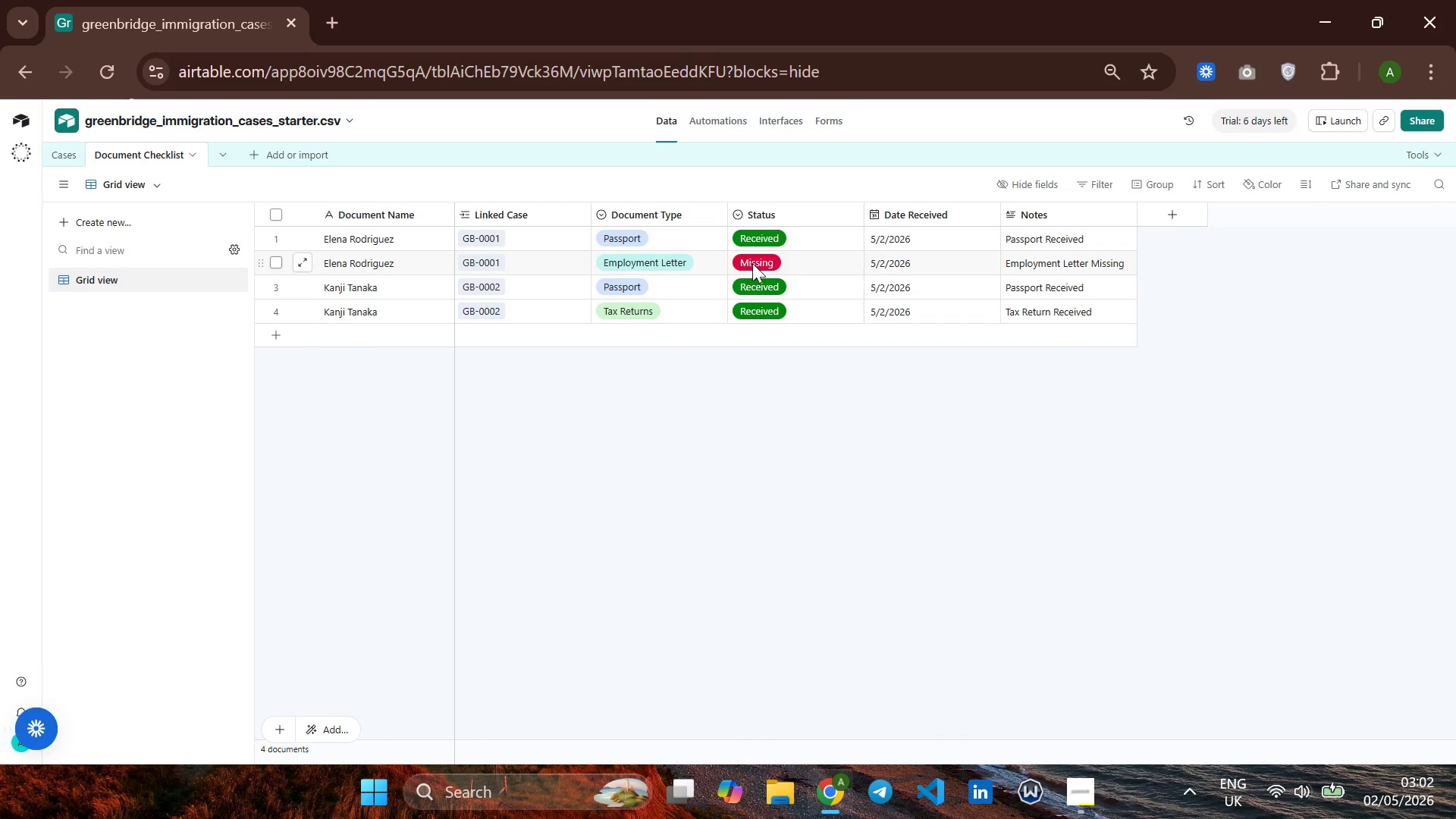 
left_click([64, 152])
 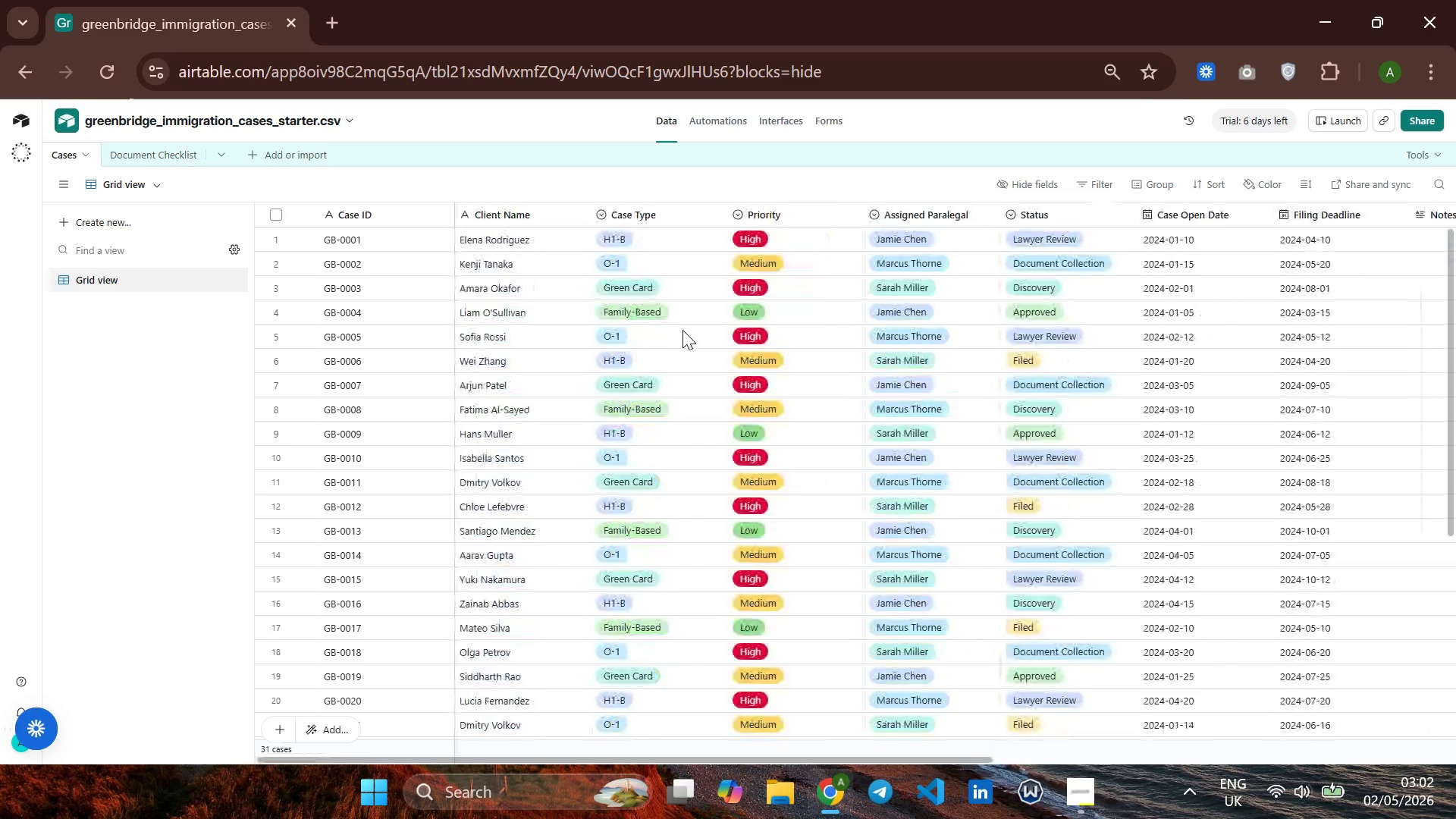 
wait(15.89)
 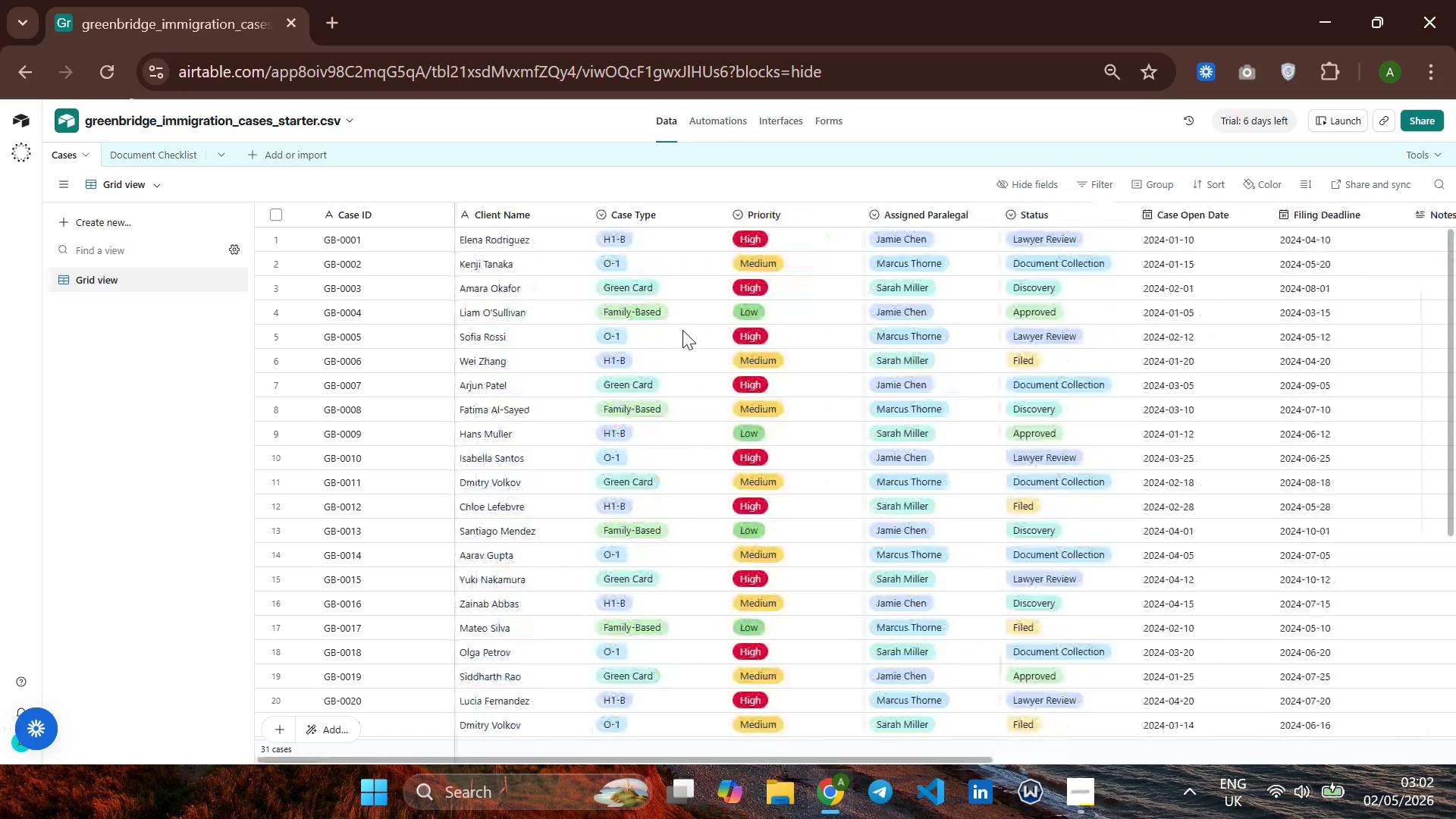 
left_click([133, 228])
 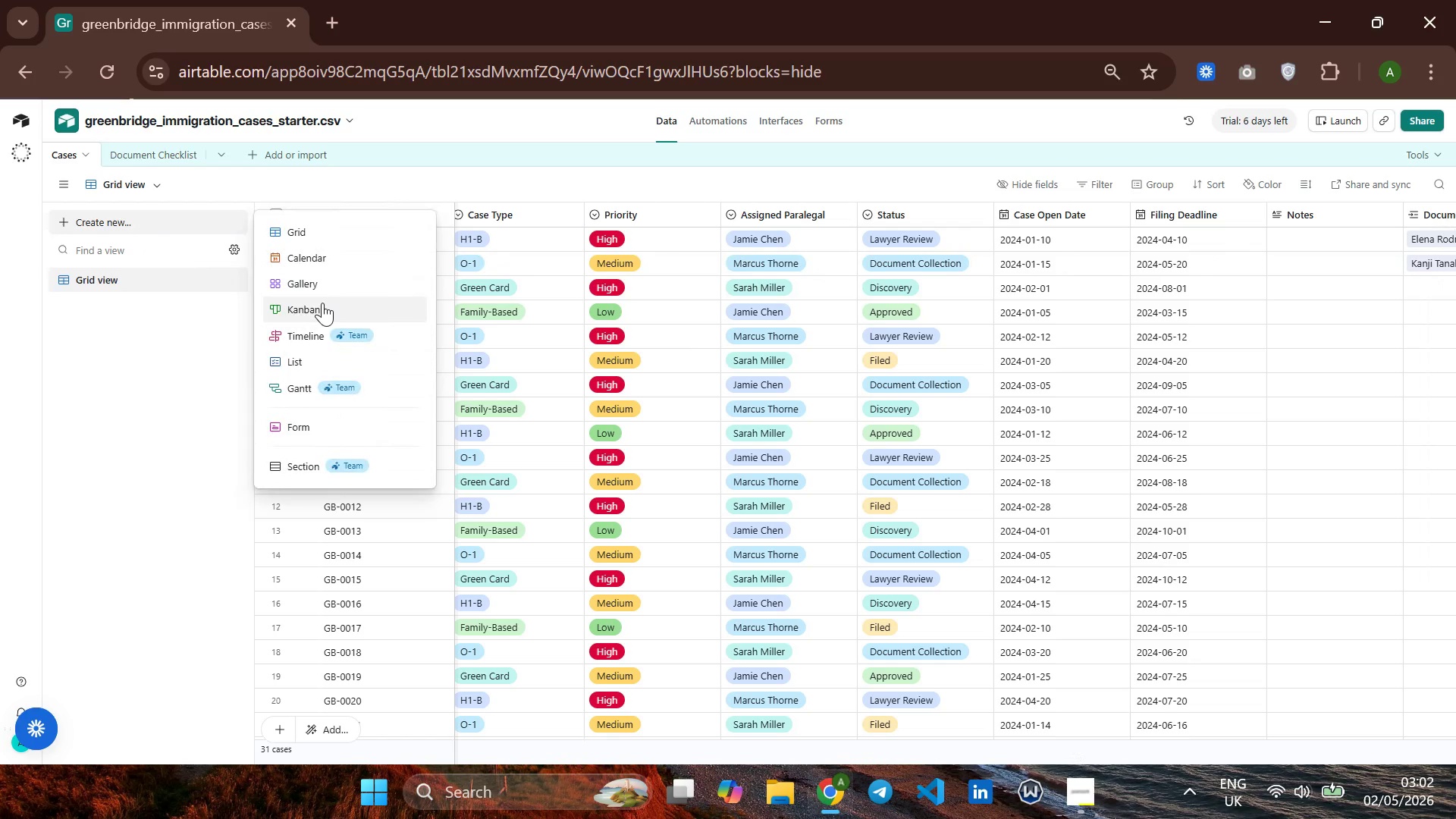 
left_click([321, 305])
 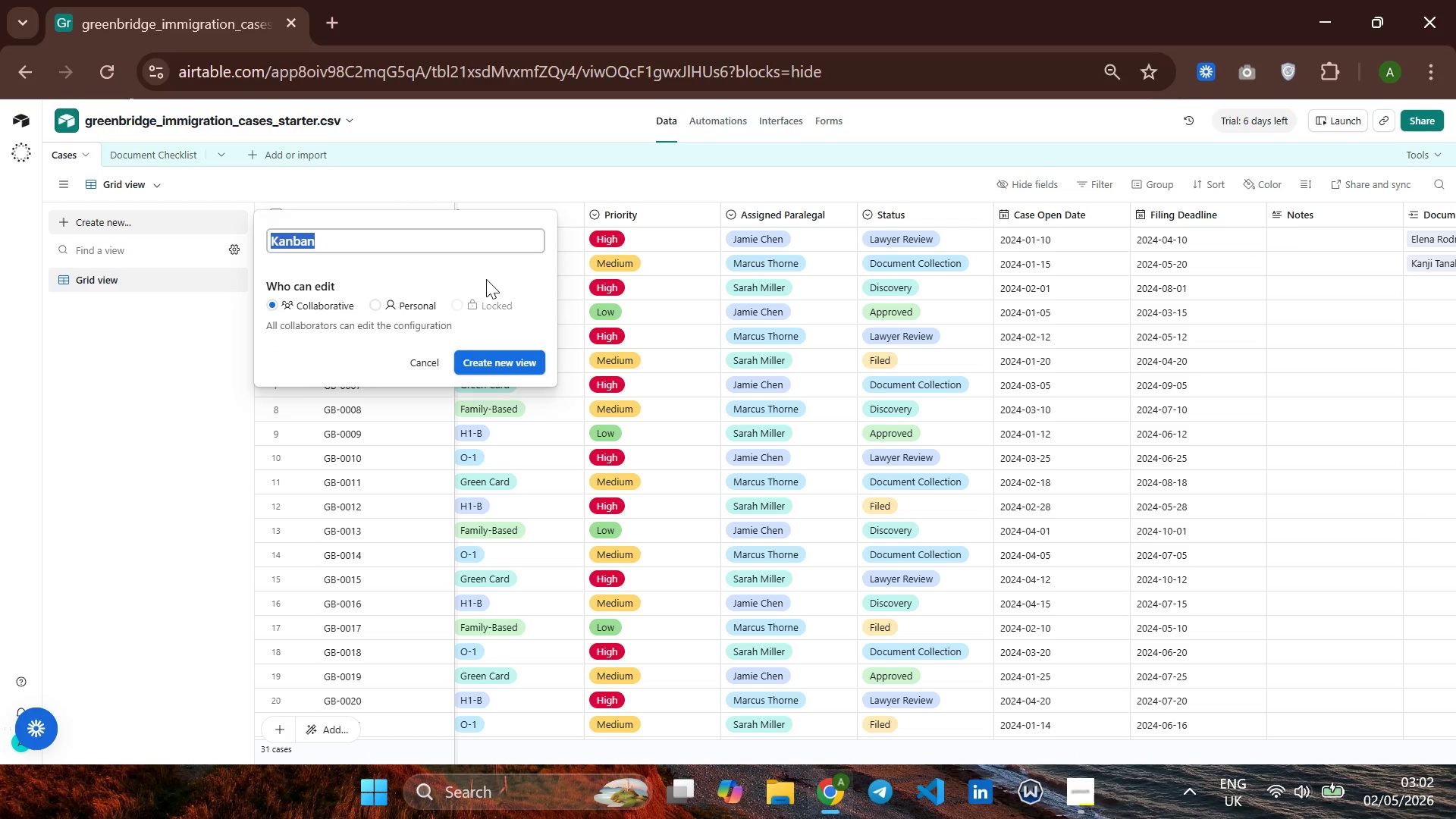 
key(ArrowRight)
 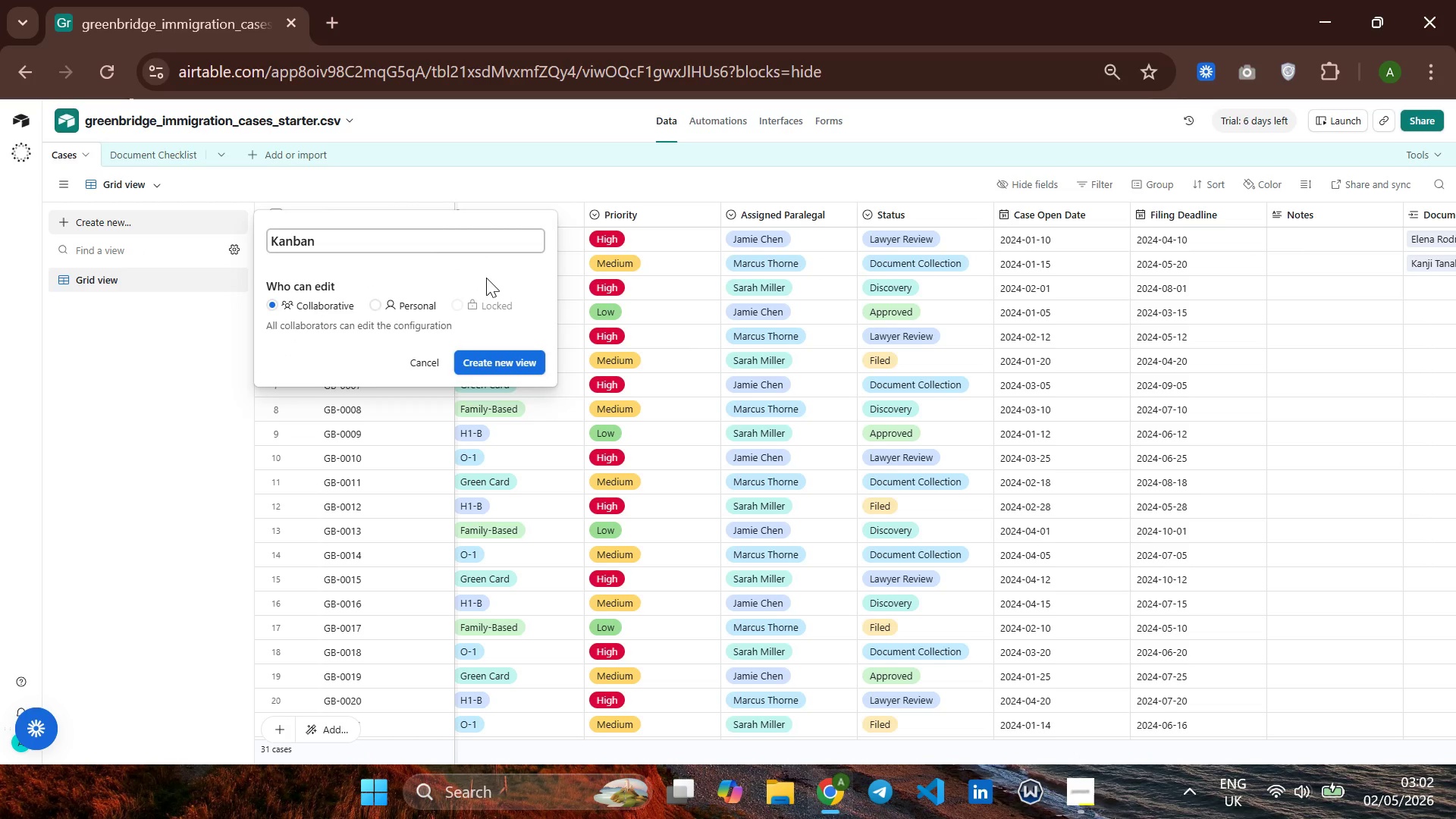 
type( Board)
 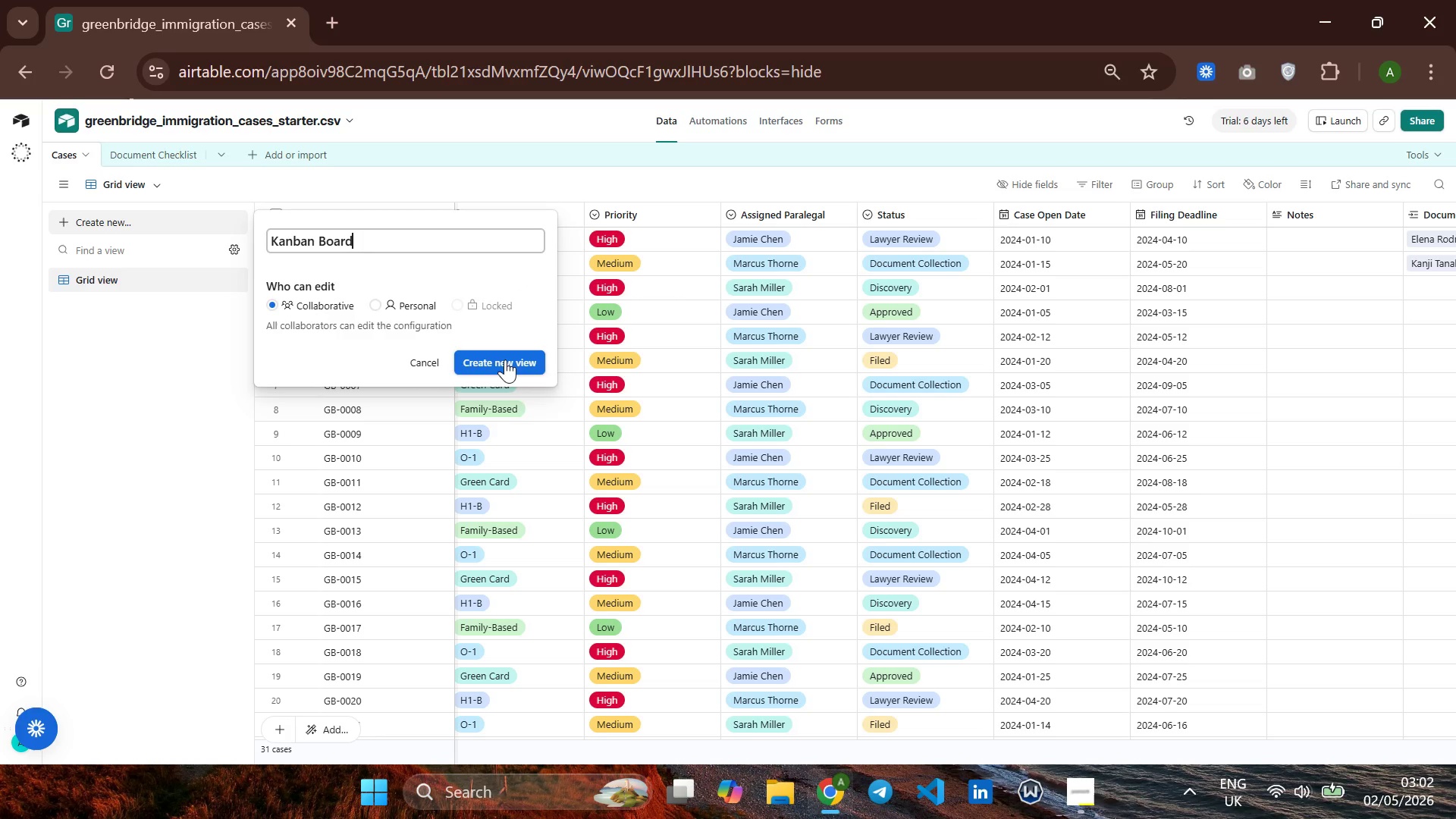 
wait(8.52)
 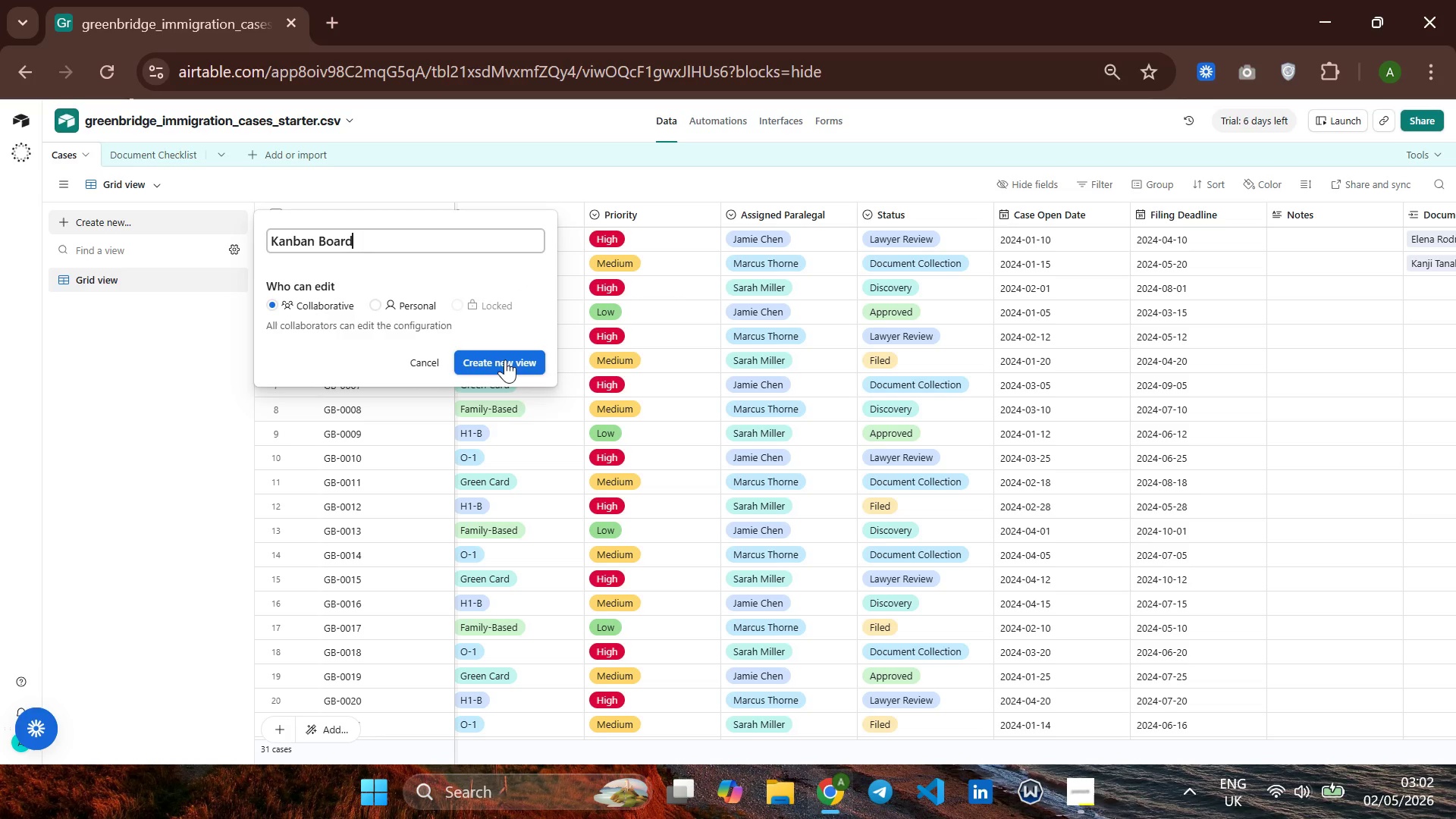 
left_click([505, 359])
 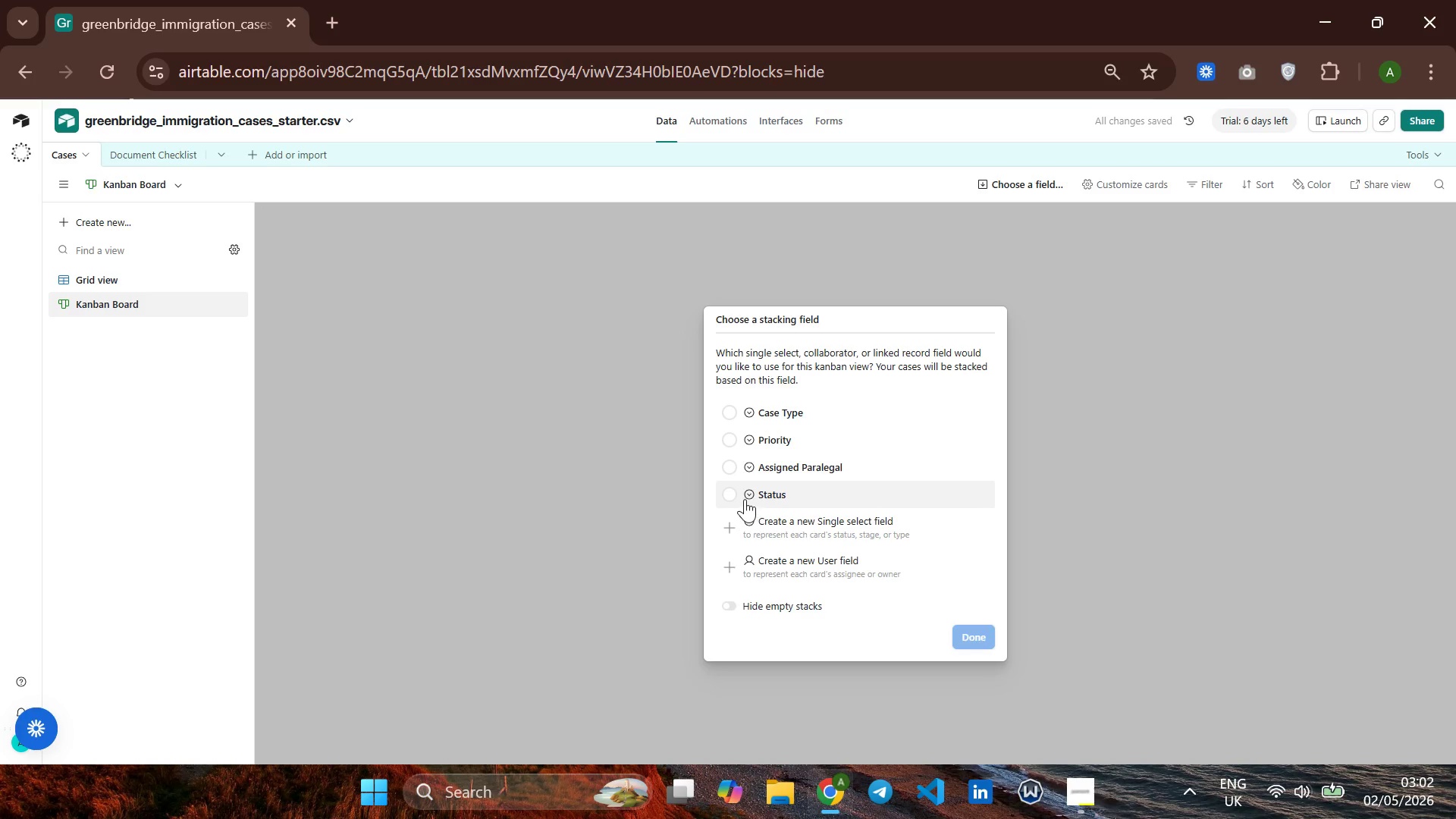 
left_click([725, 497])
 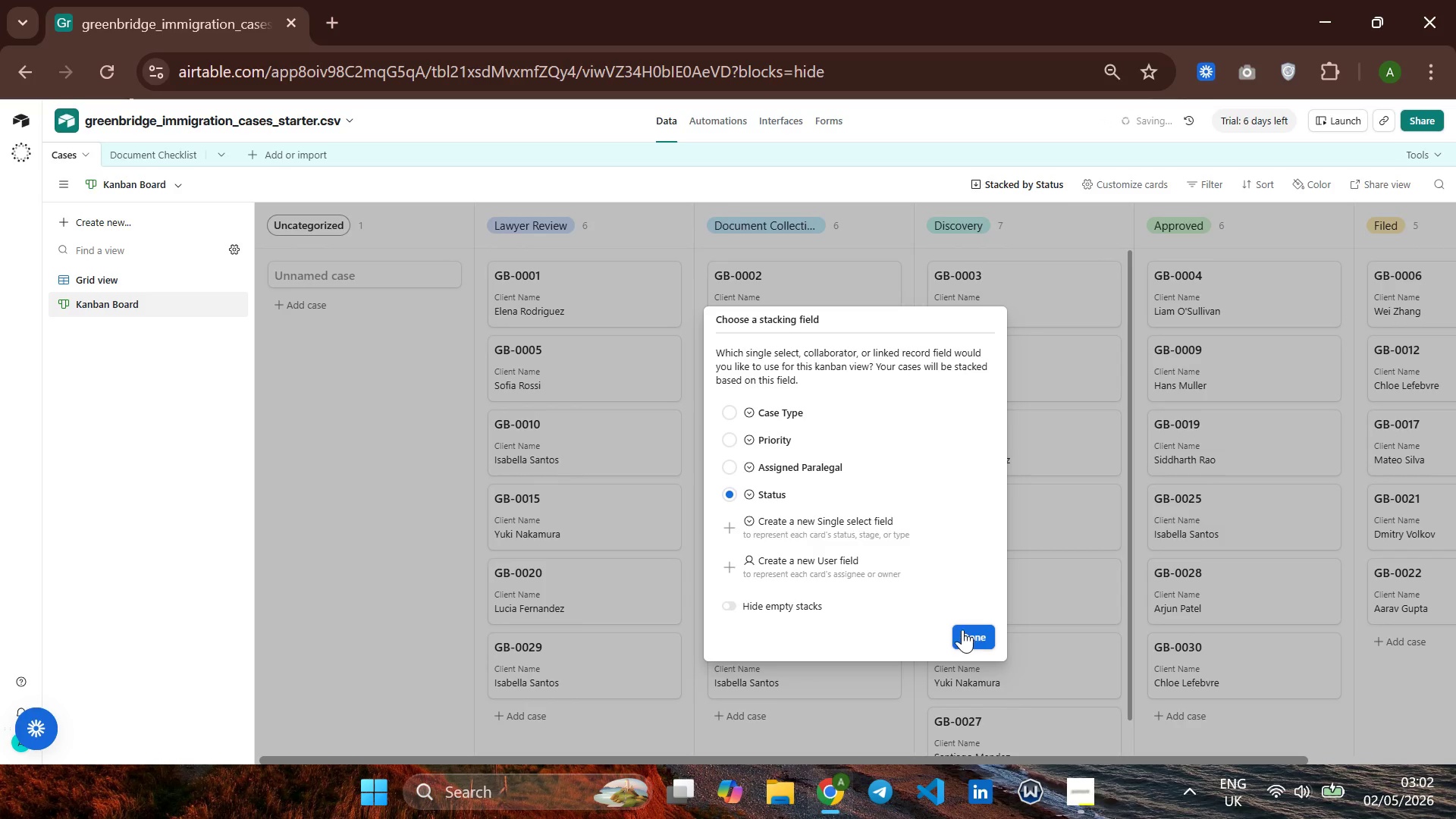 
left_click([962, 629])
 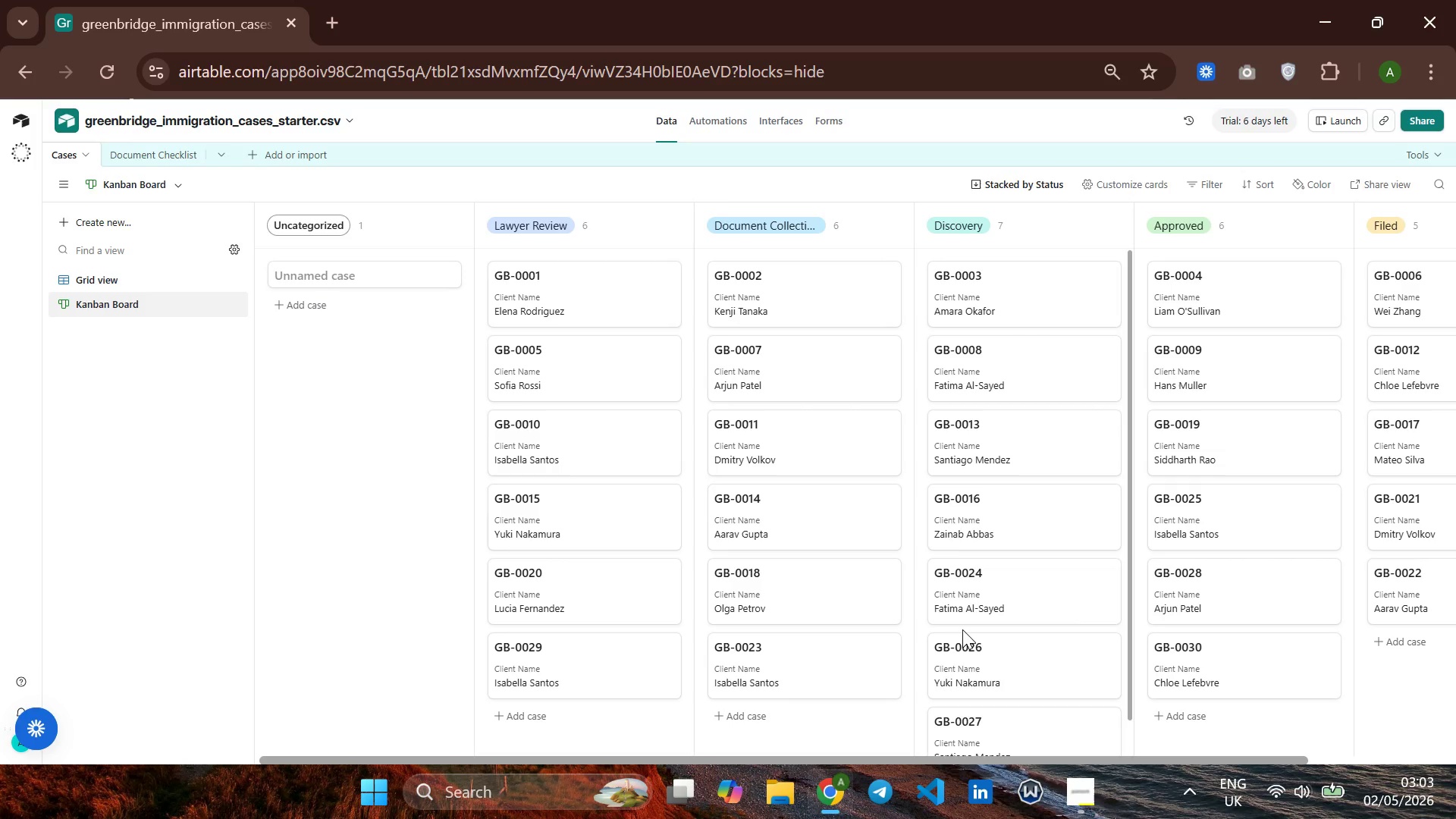 
wait(19.84)
 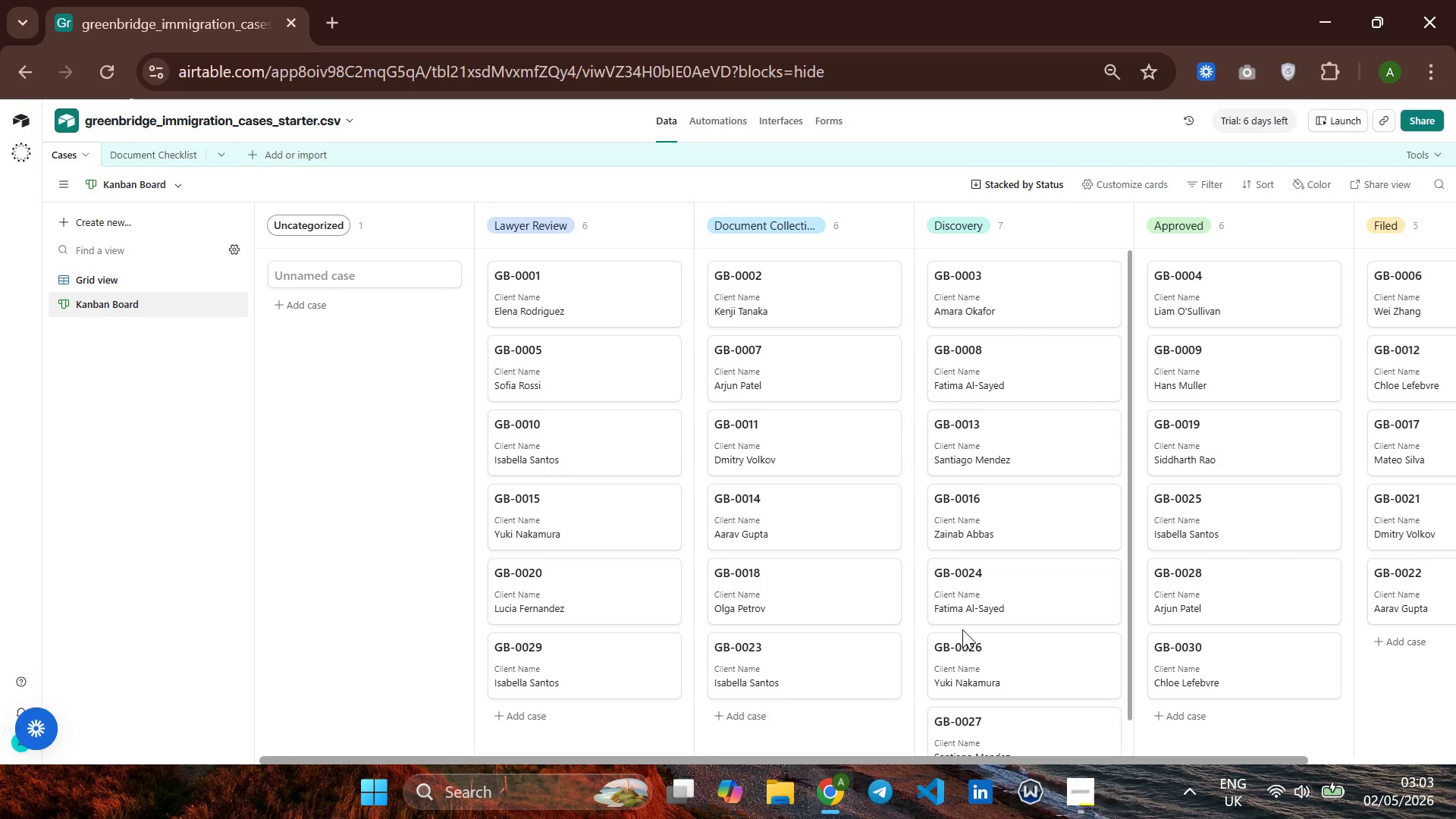 
left_click([1119, 179])
 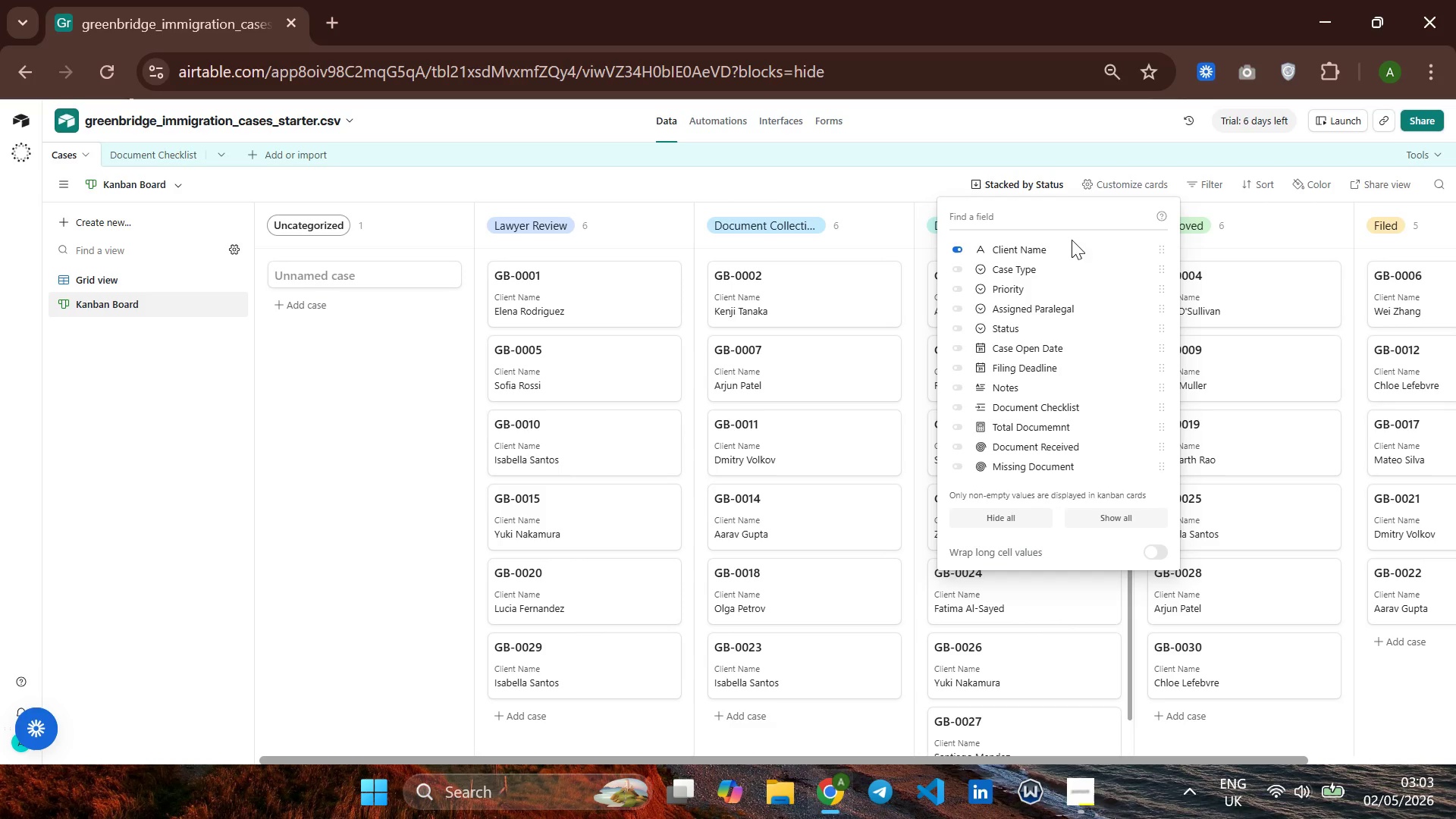 
wait(5.84)
 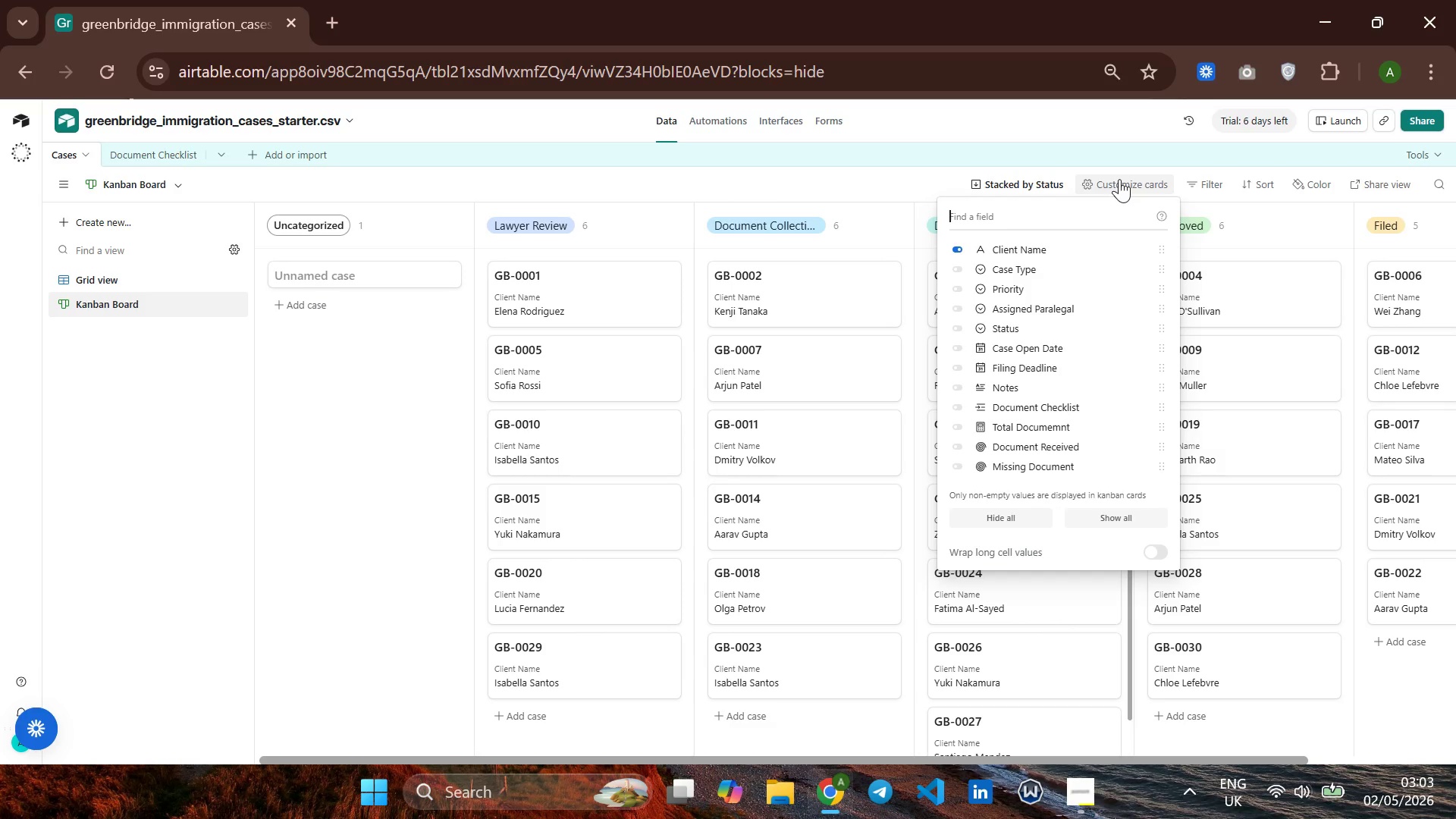 
left_click([967, 268])
 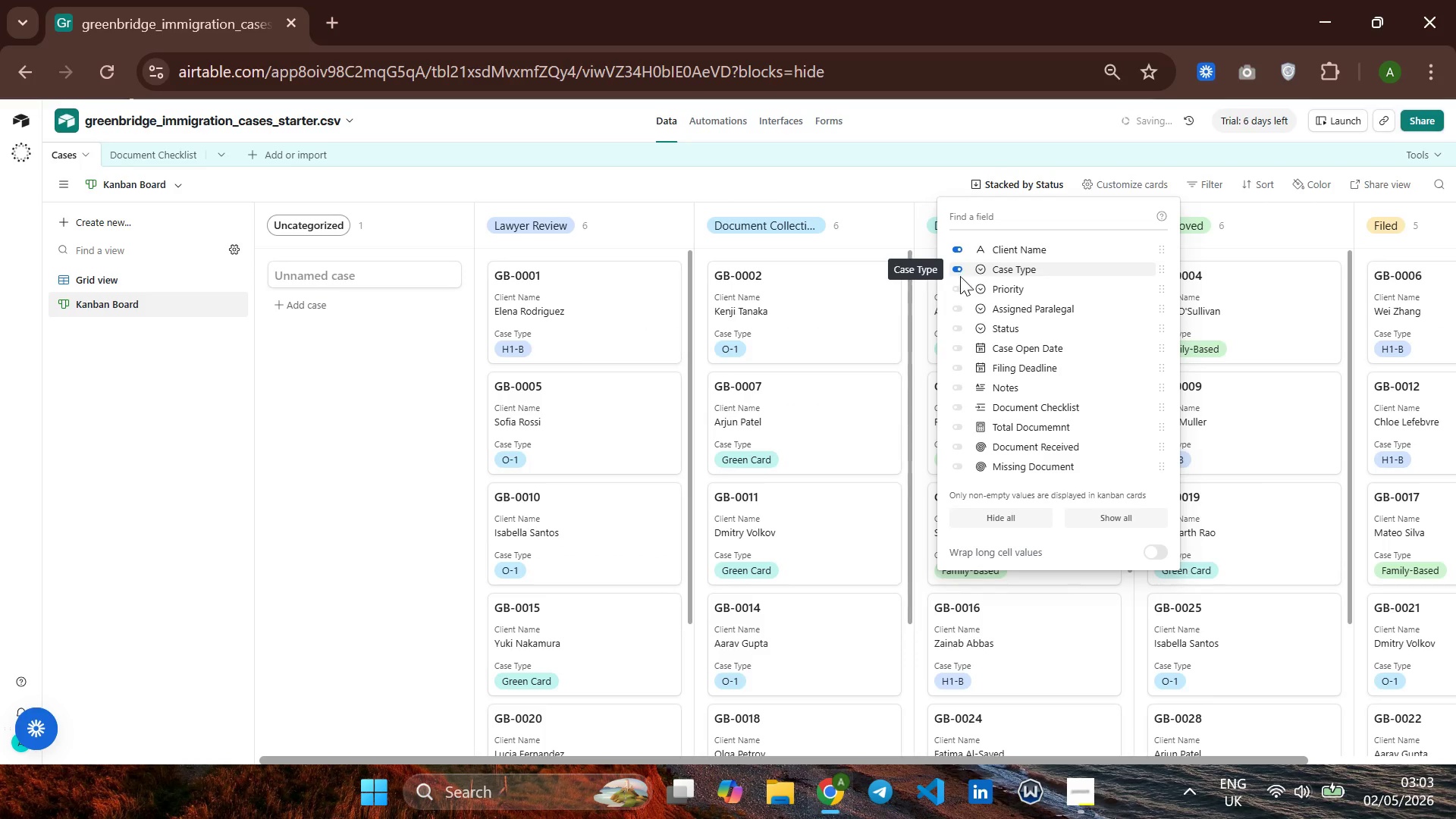 
left_click([960, 281])
 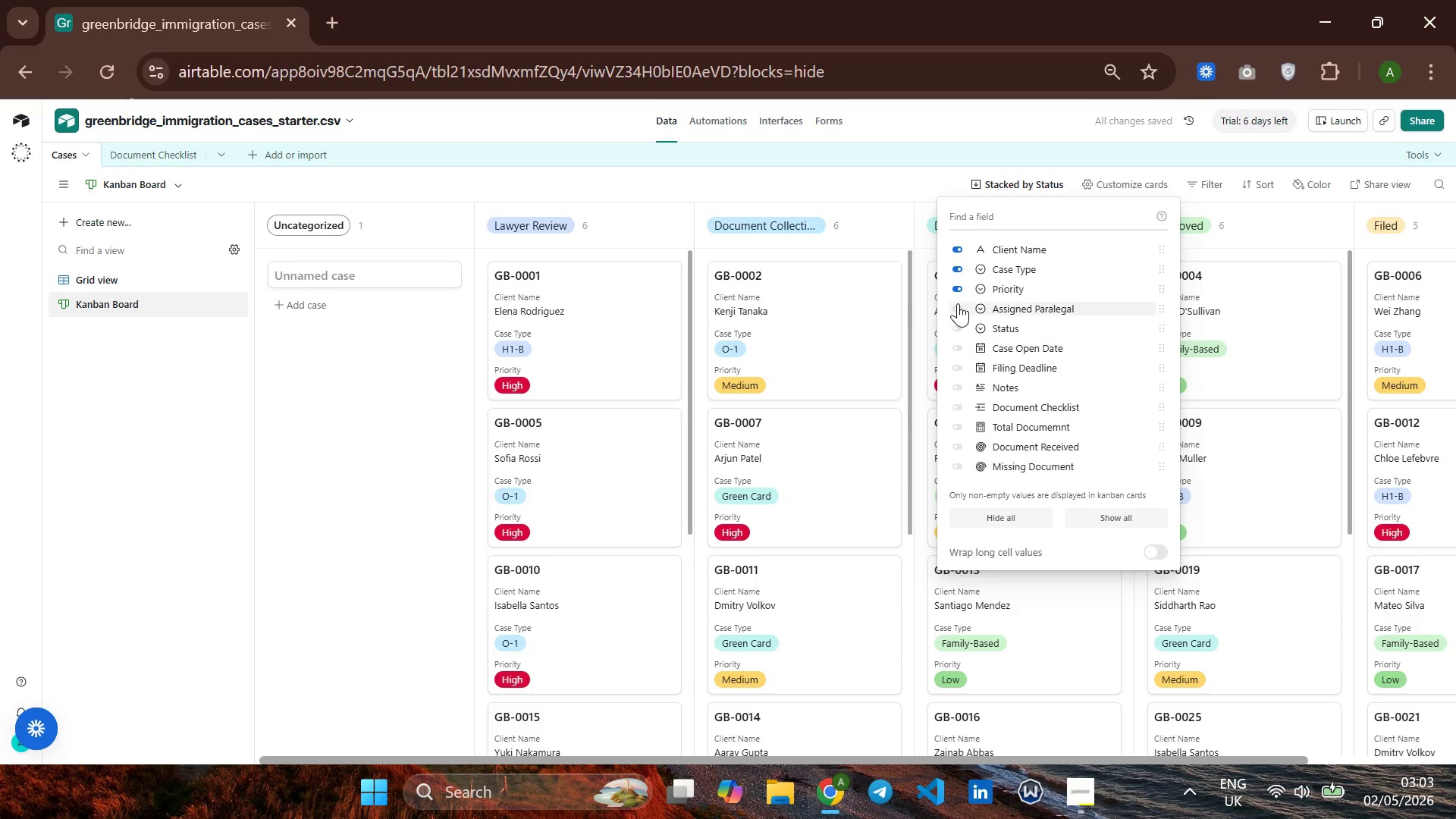 
left_click([956, 305])
 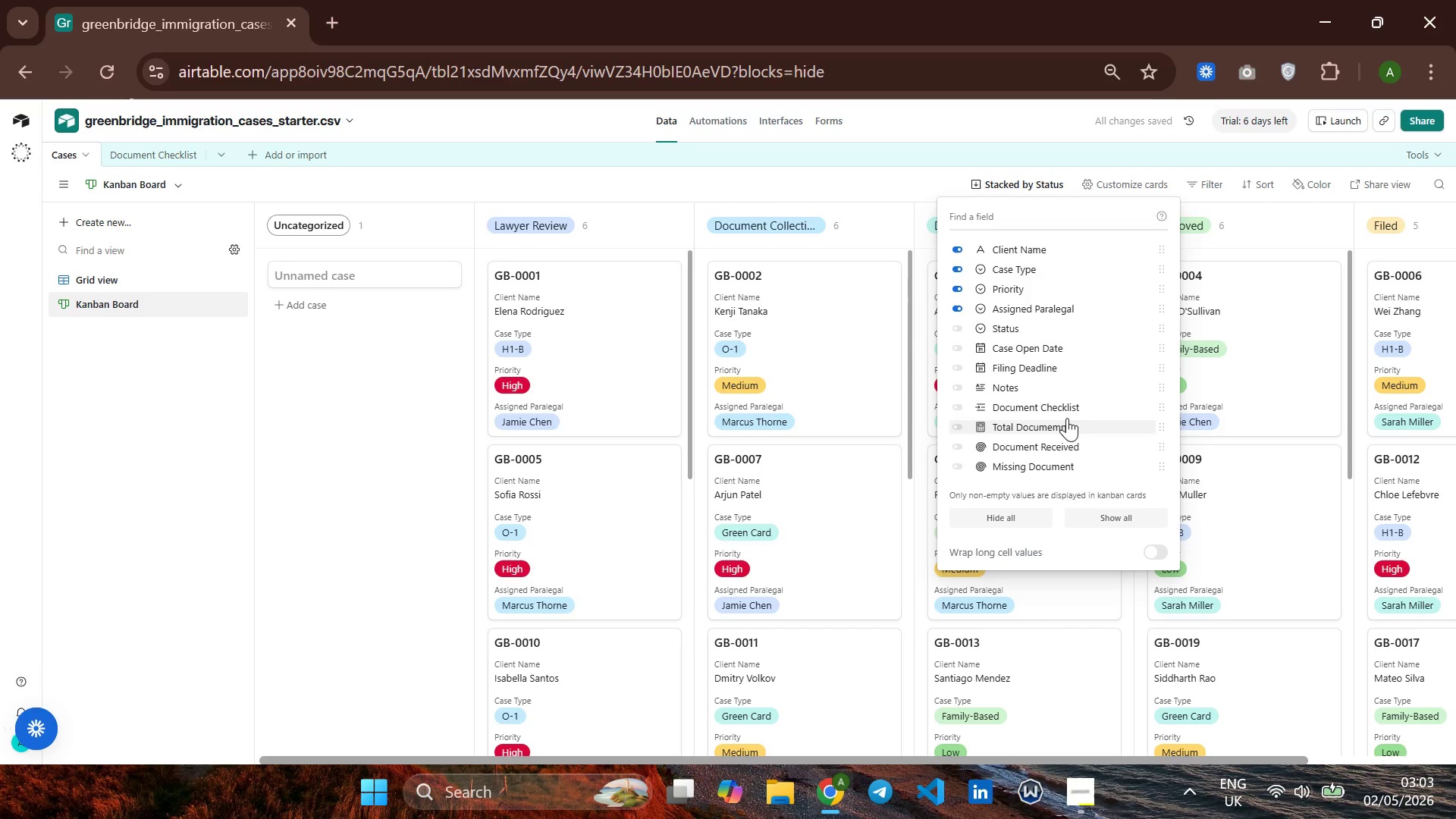 
wait(6.44)
 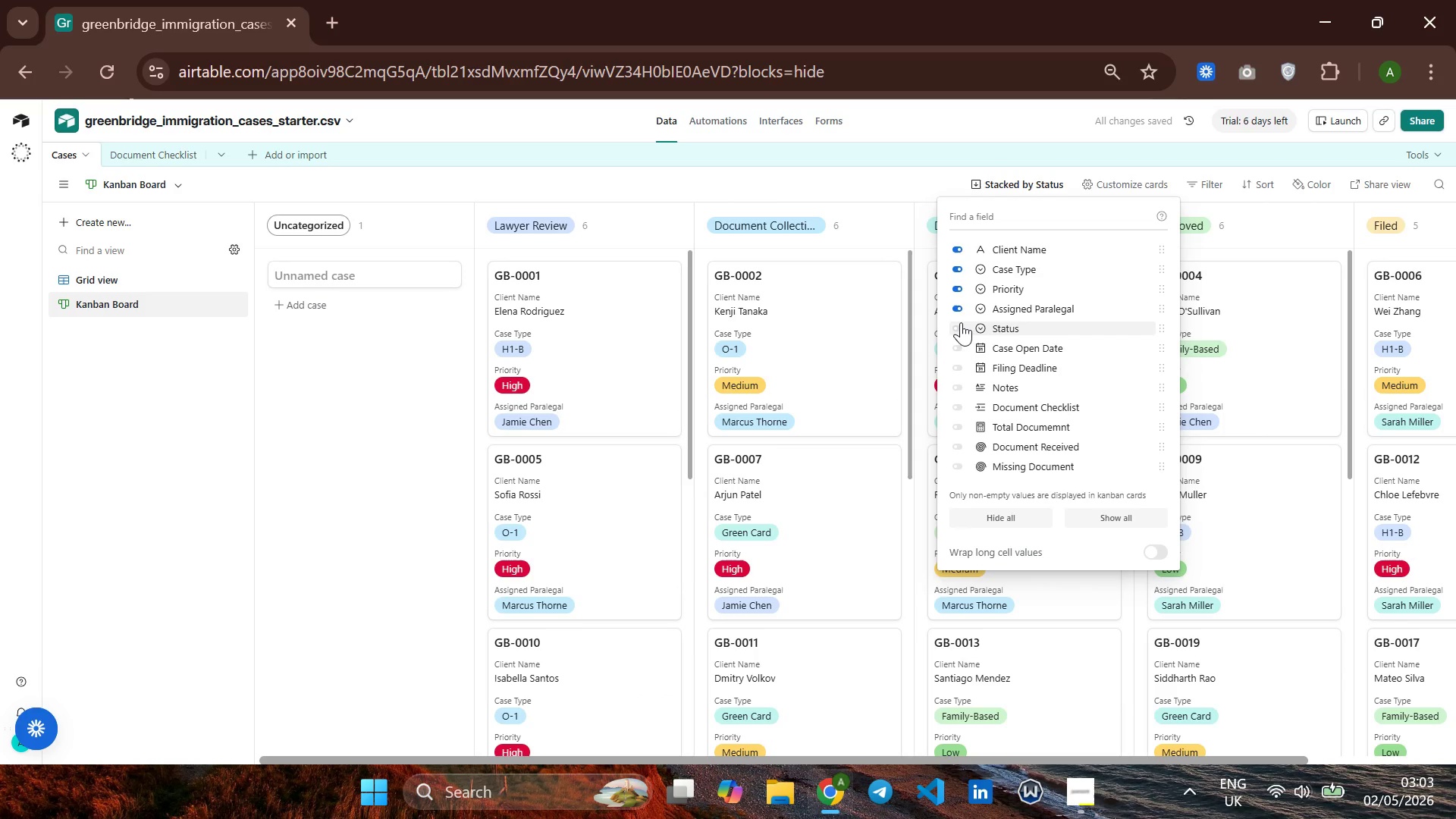 
mouse_move([1013, 395])
 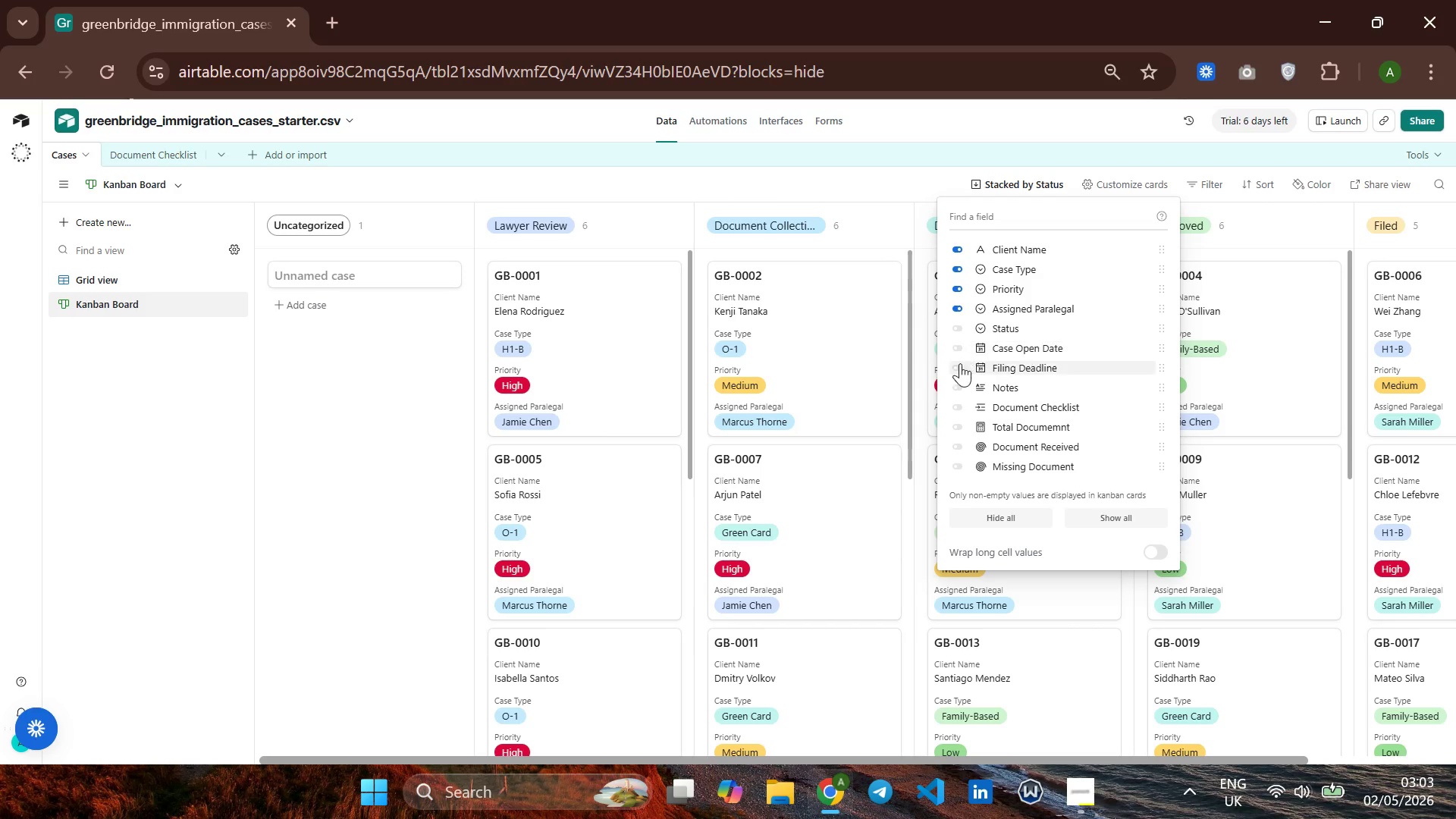 
left_click([960, 363])
 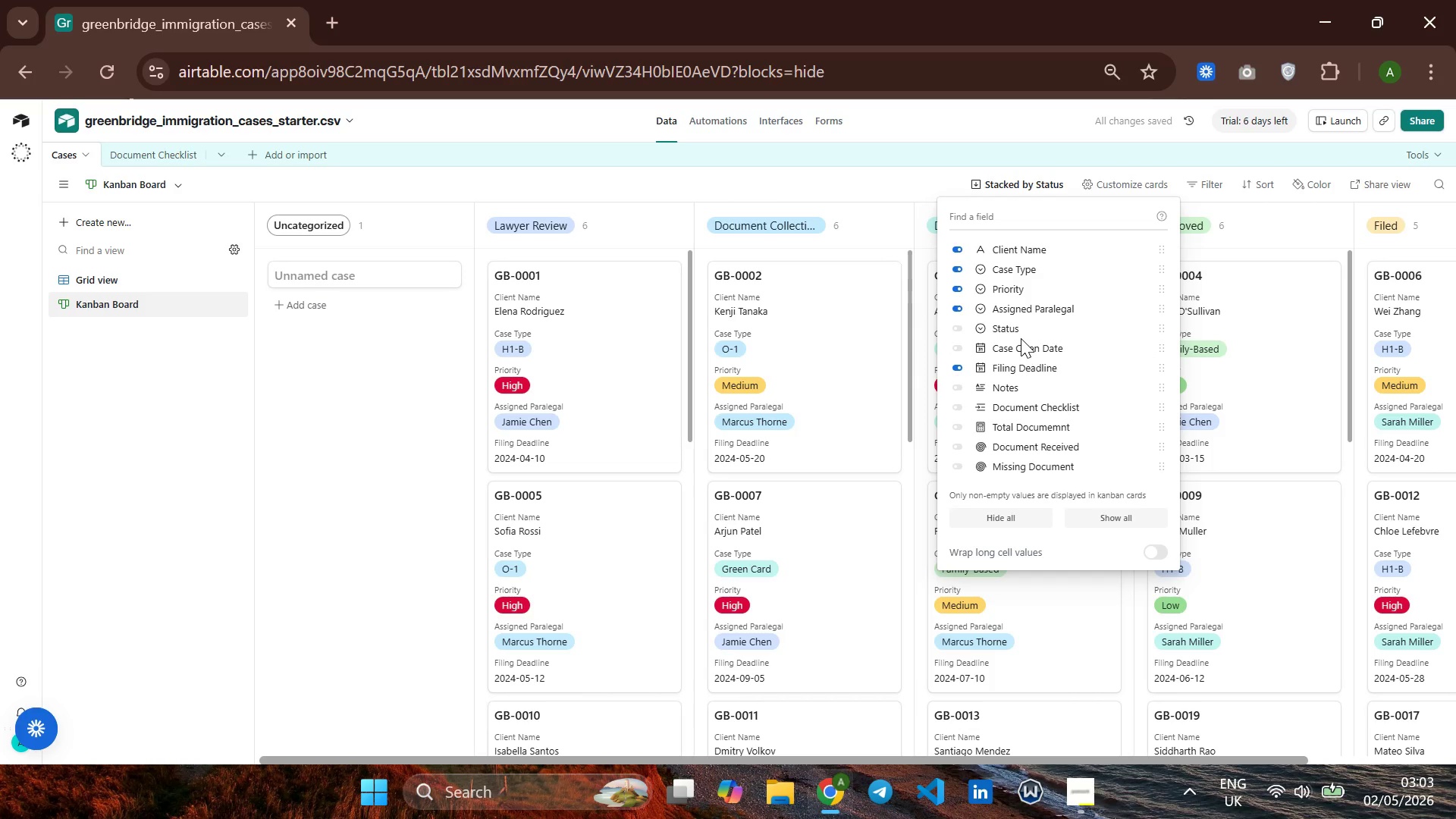 
wait(8.69)
 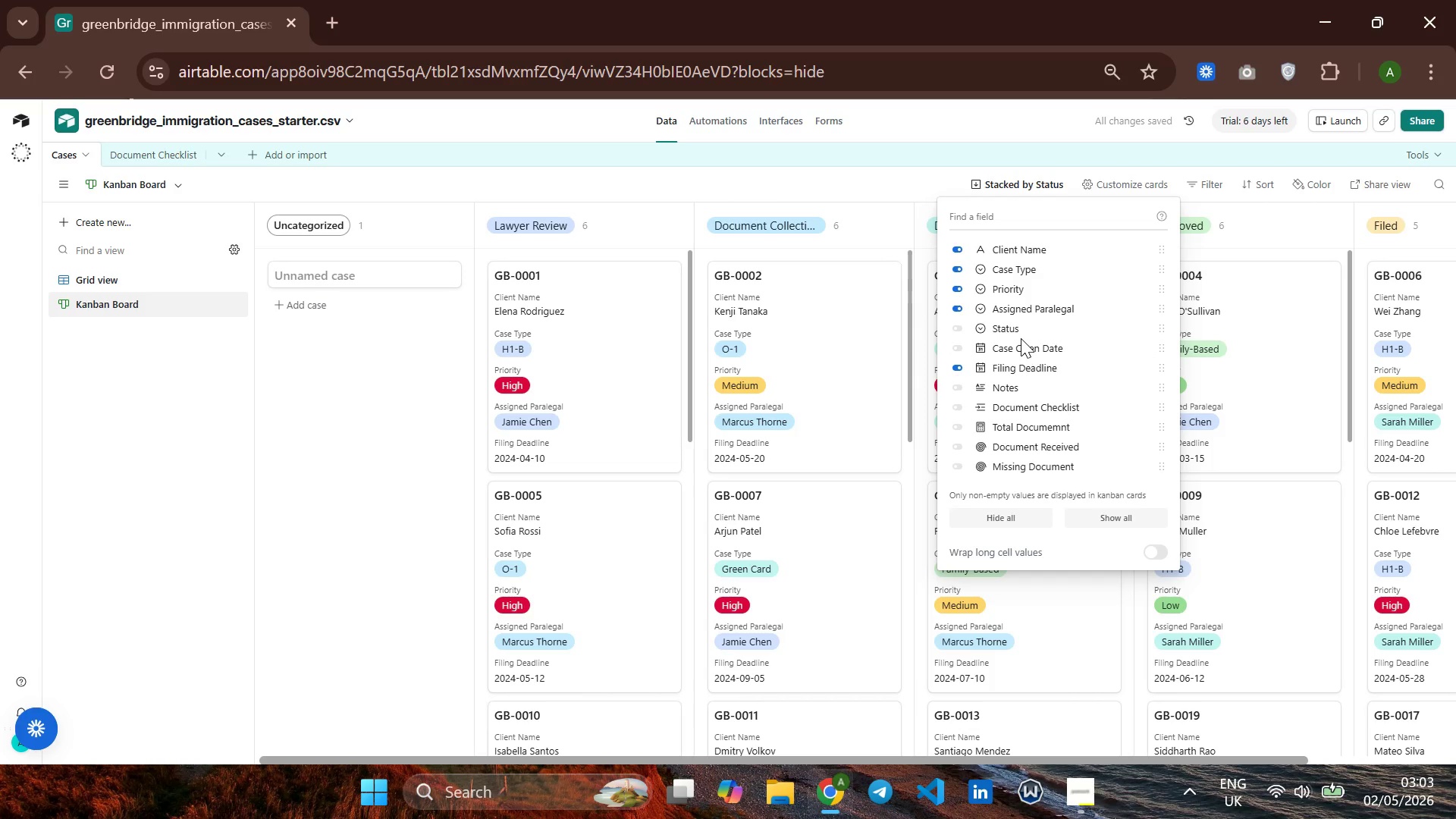 
left_click([839, 184])
 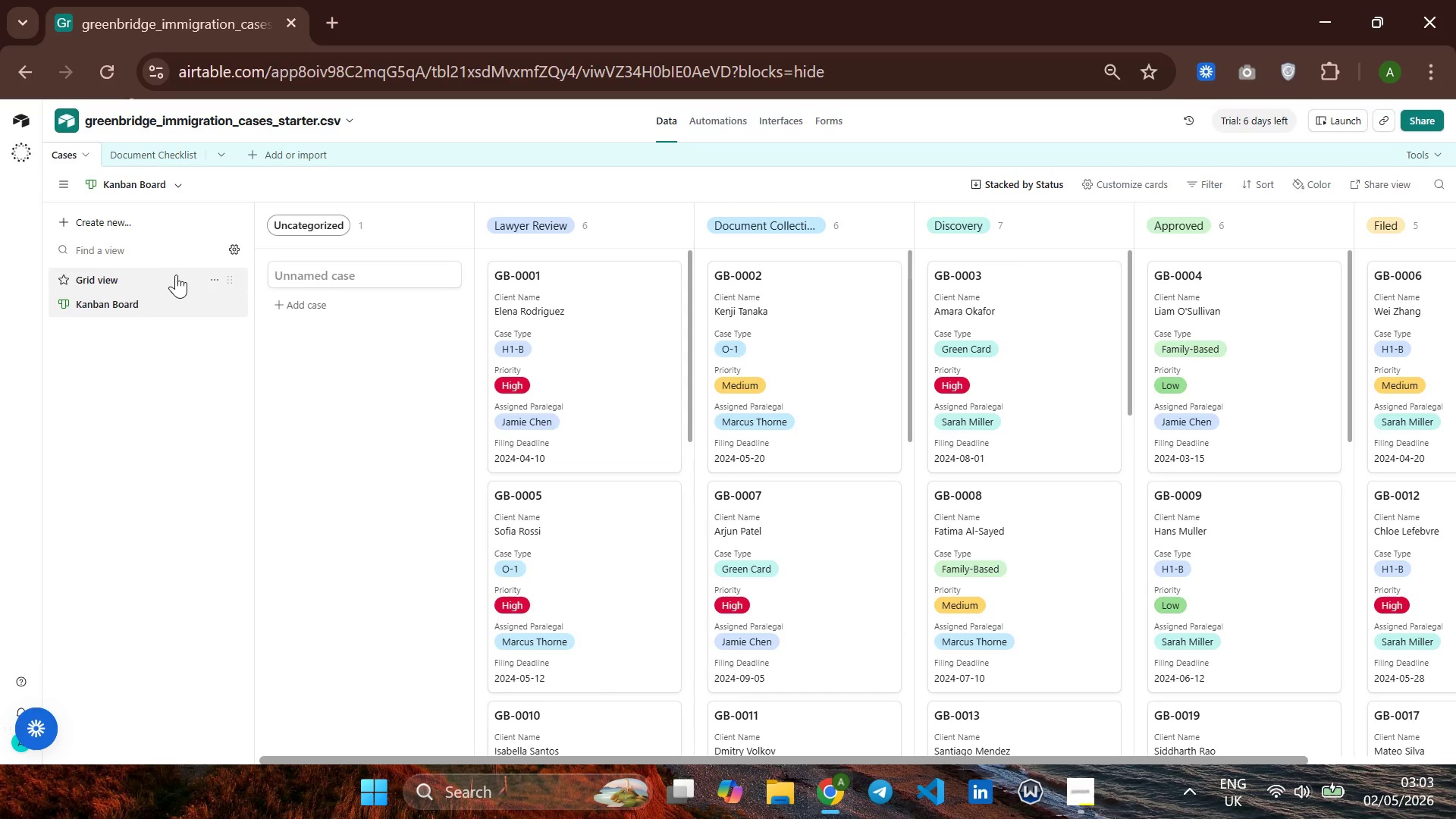 
left_click([130, 221])
 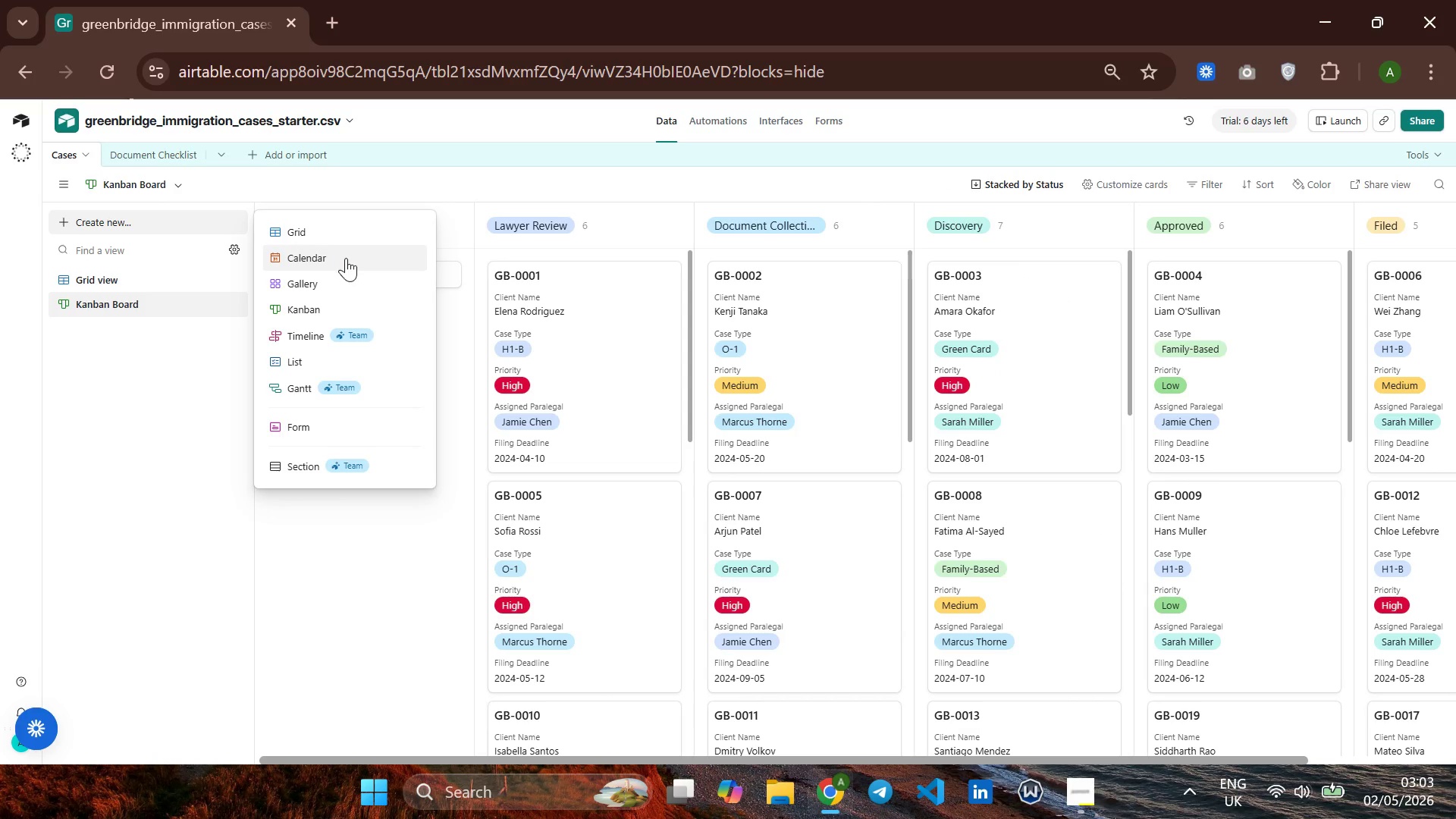 
left_click([346, 259])
 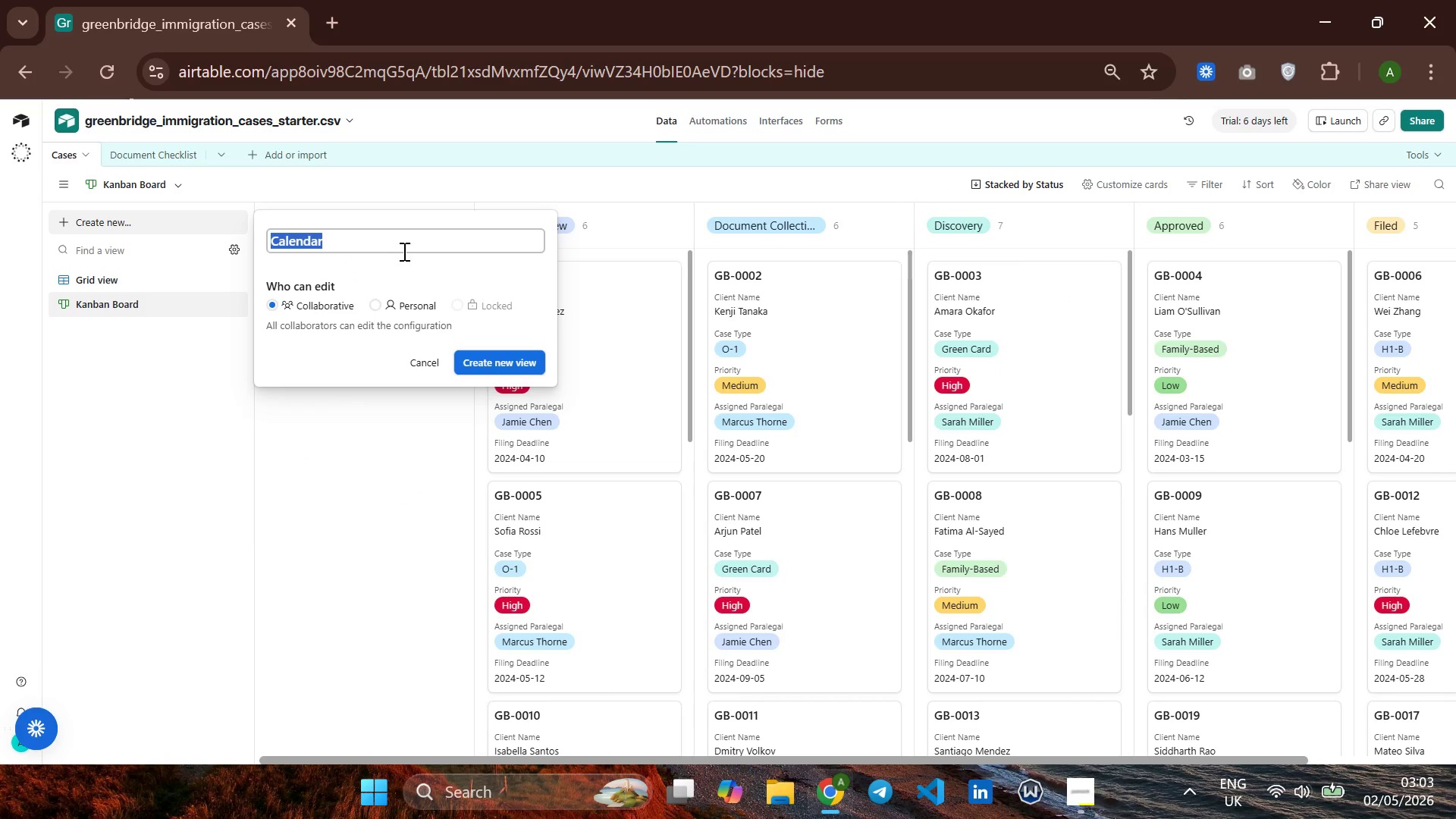 
key(ArrowLeft)
 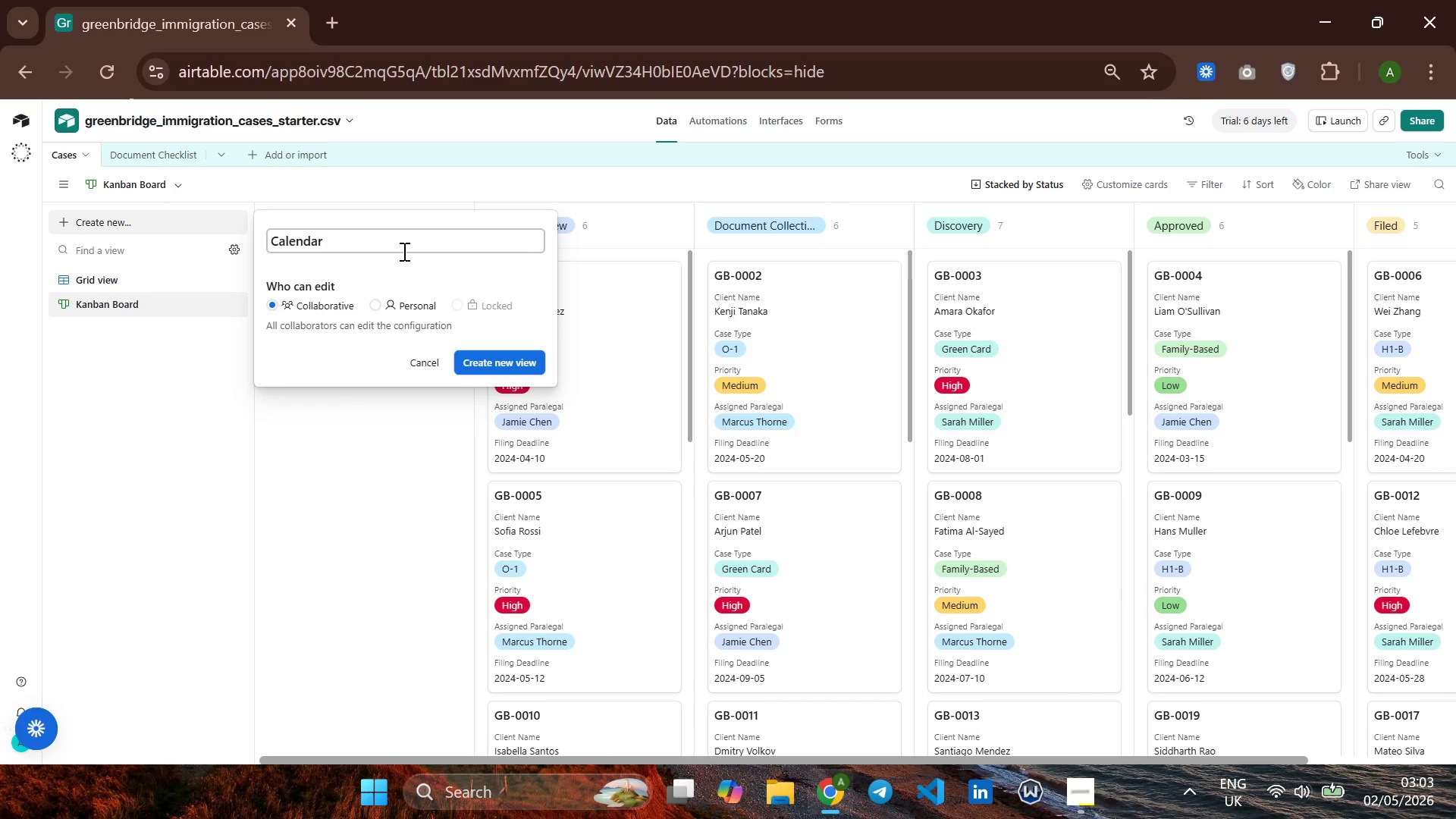 
type(Dead )
key(Backspace)
type(line)
 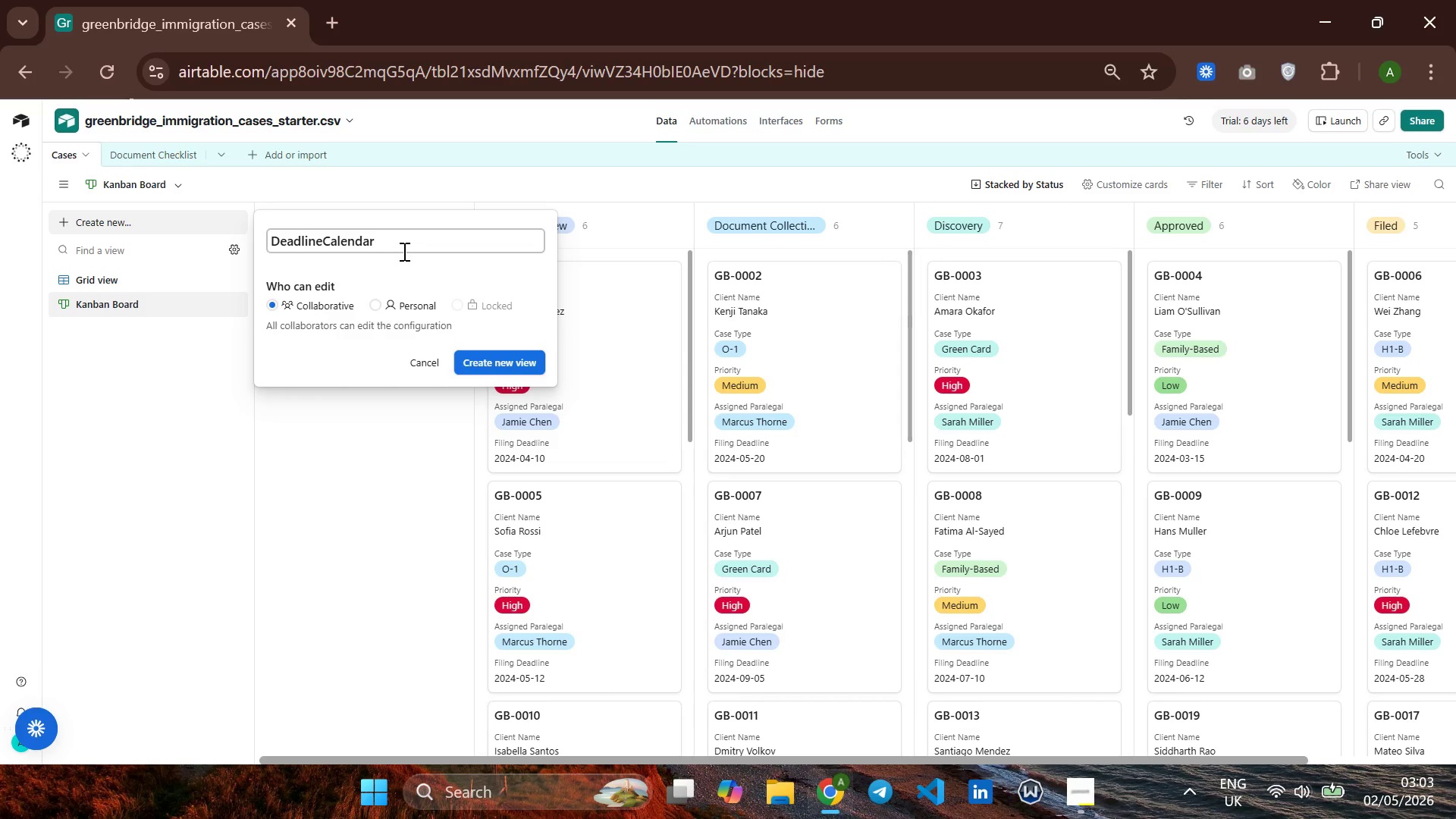 
key(Space)
 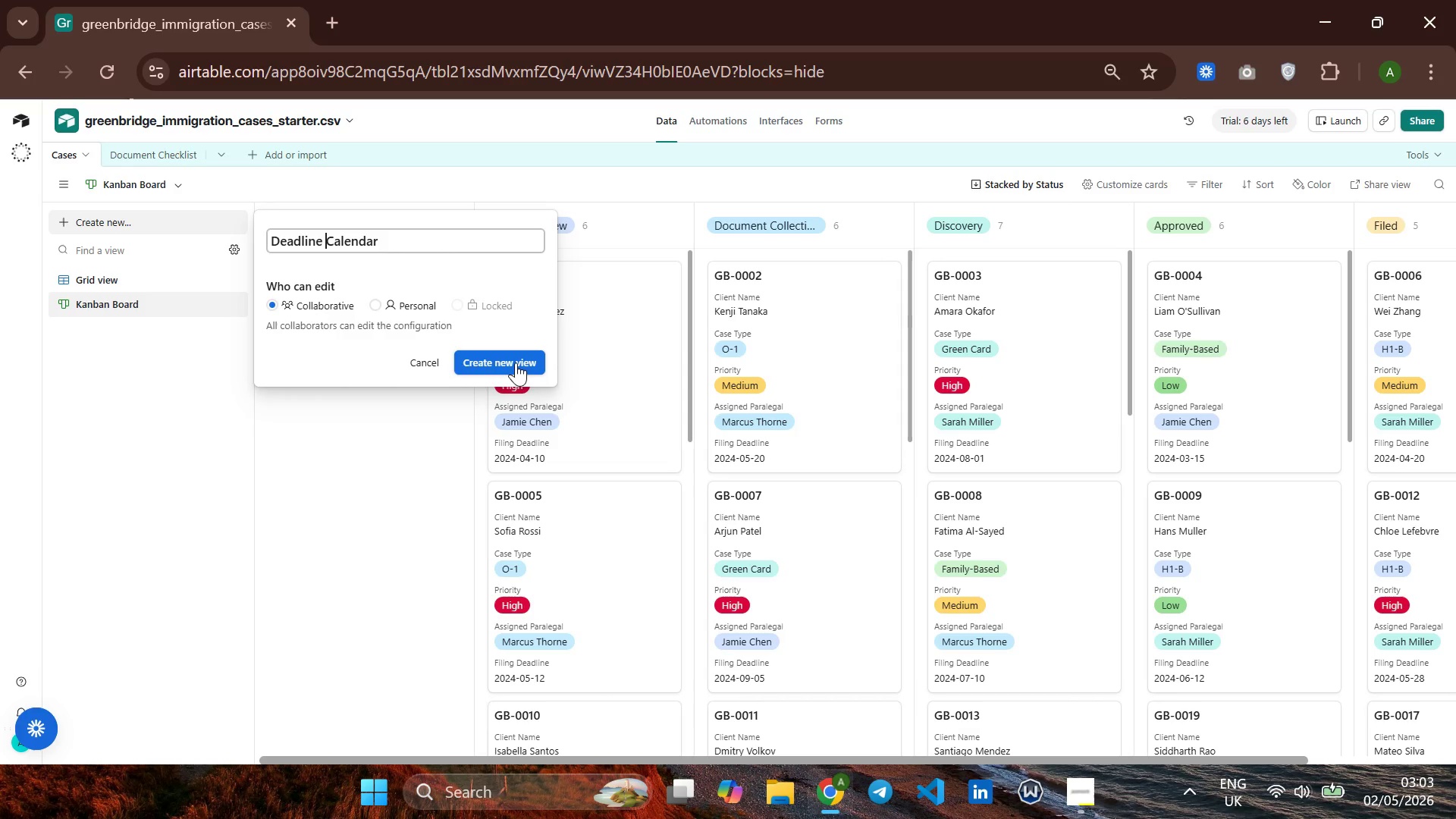 
left_click([512, 362])
 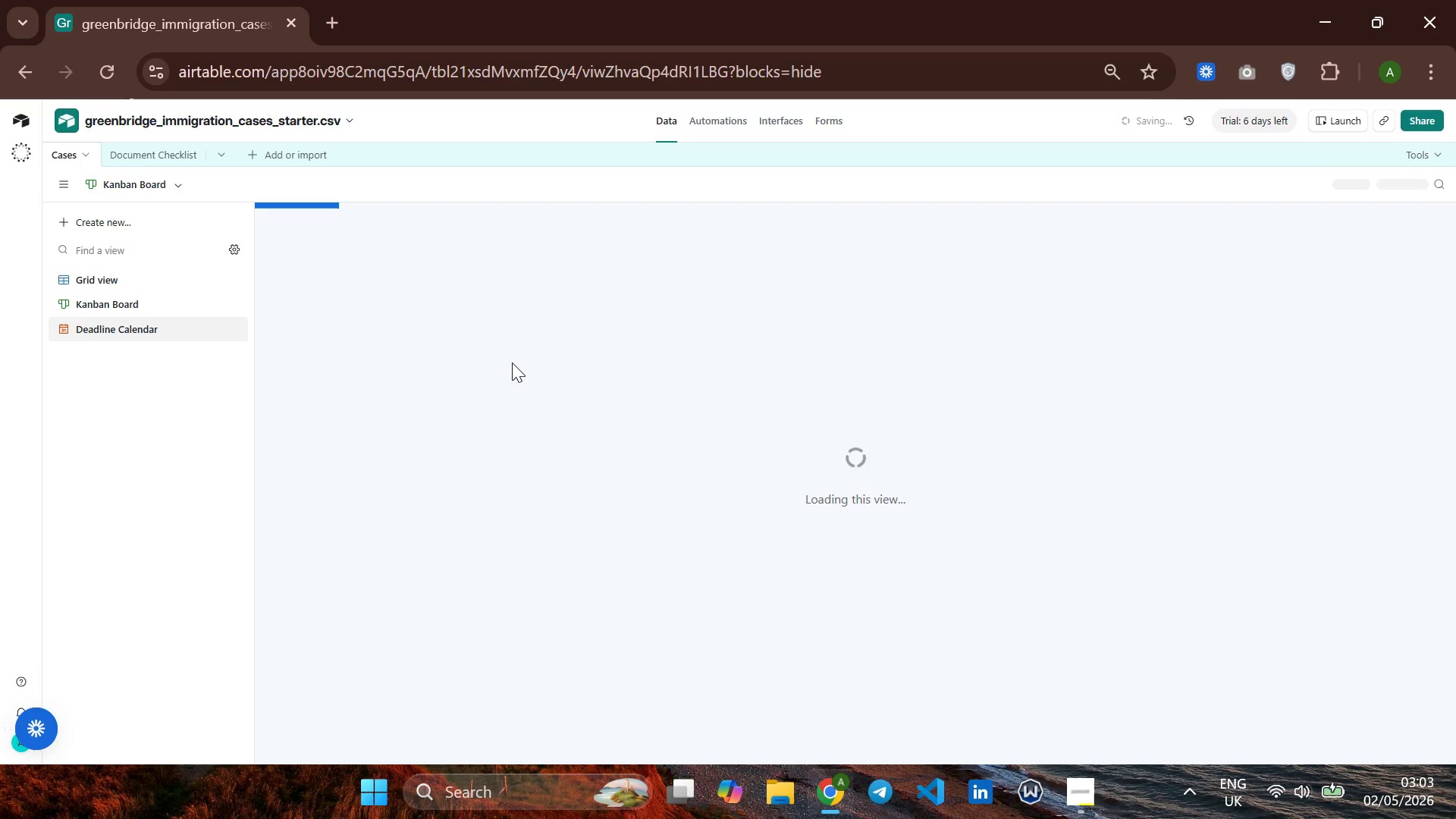 
wait(8.44)
 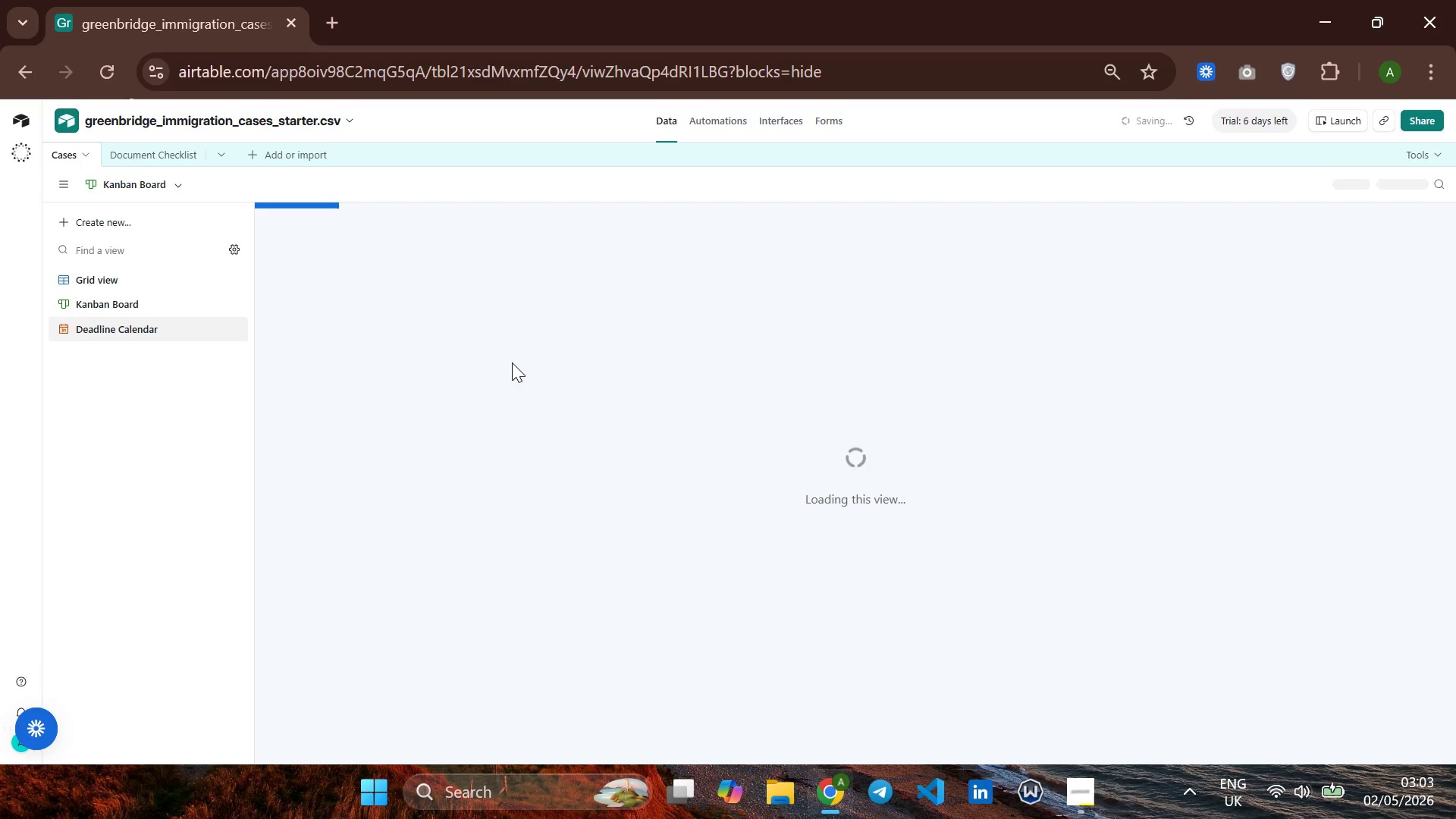 
left_click([1072, 787])